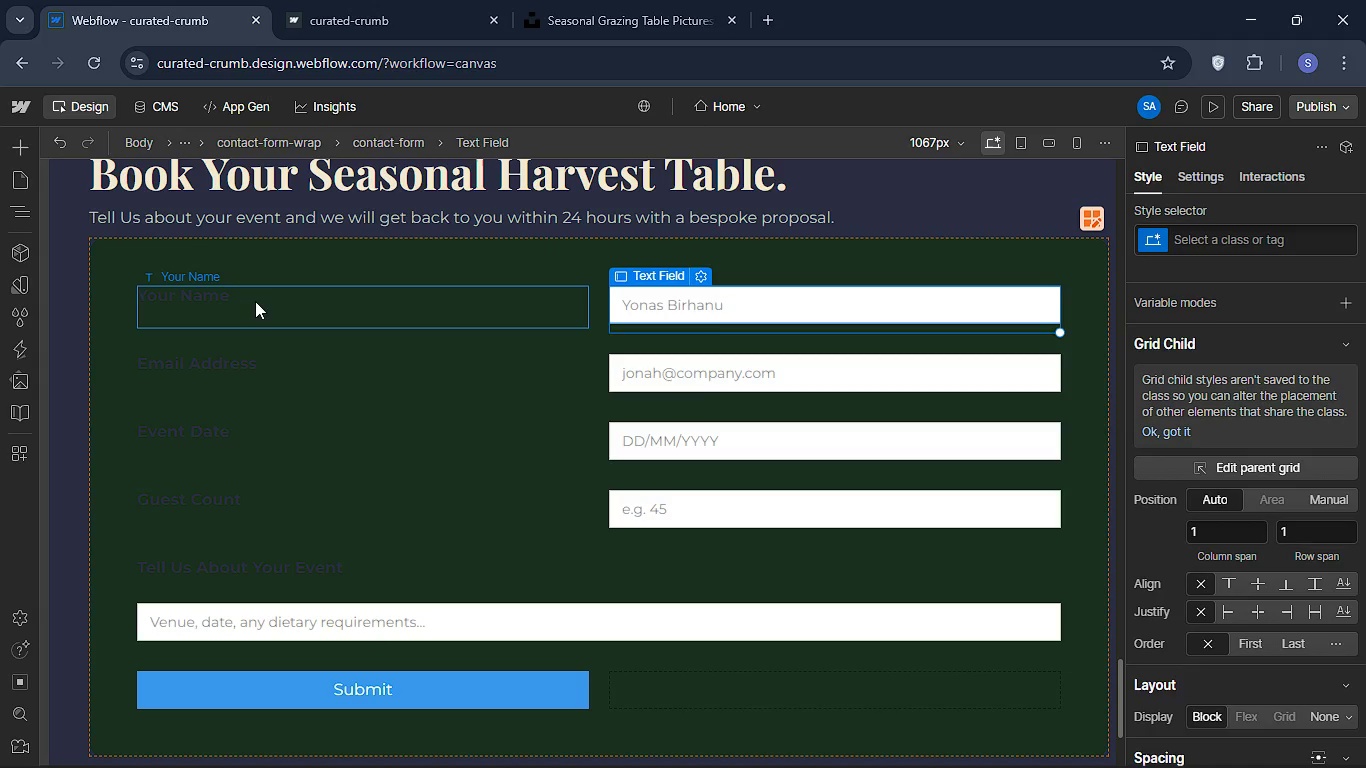 
left_click([257, 304])
 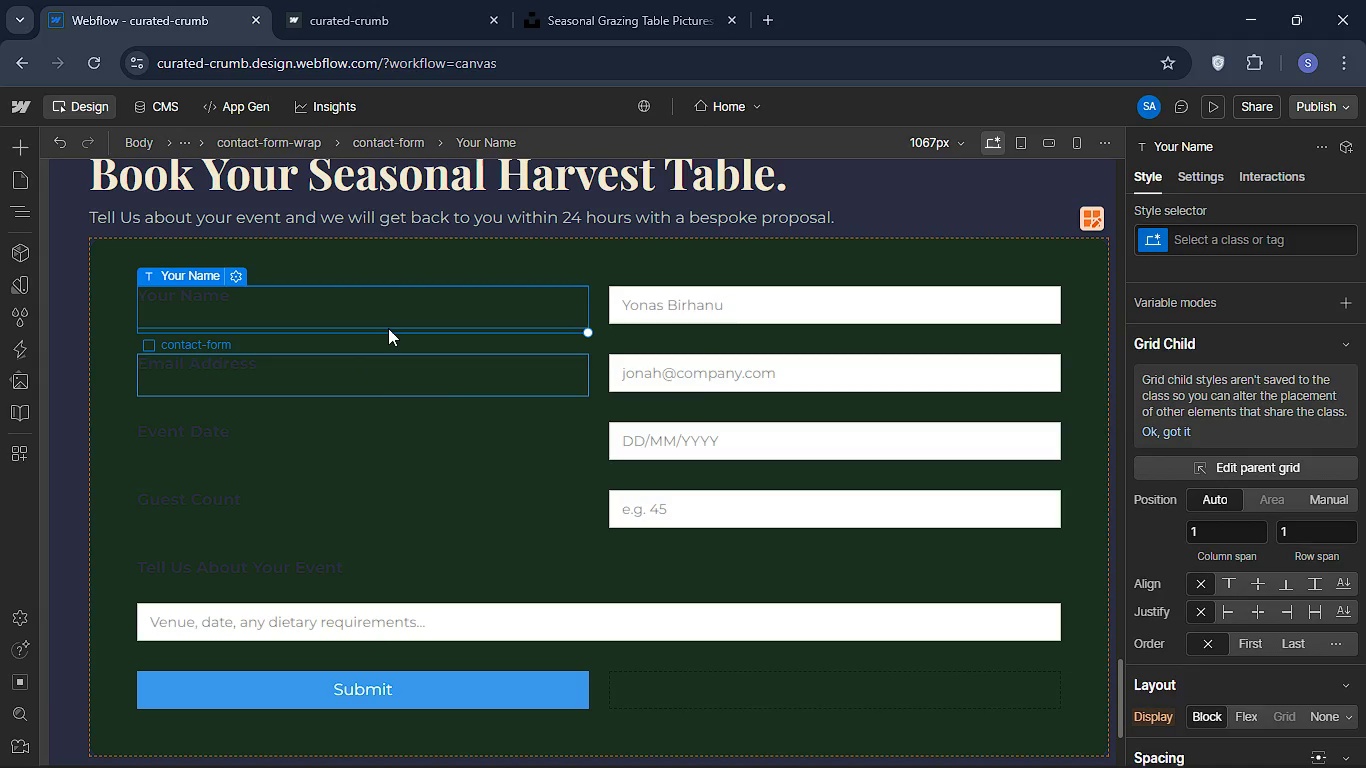 
wait(10.92)
 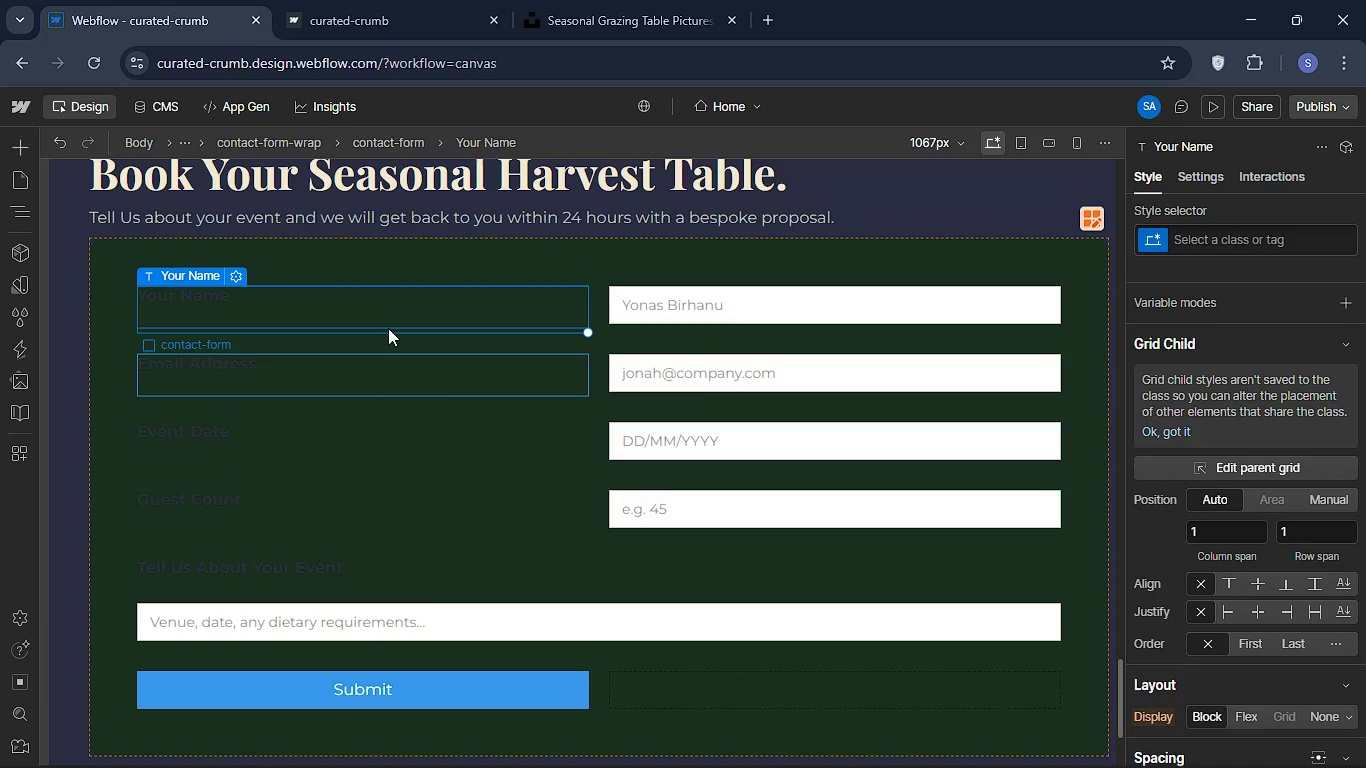 
left_click([21, 203])
 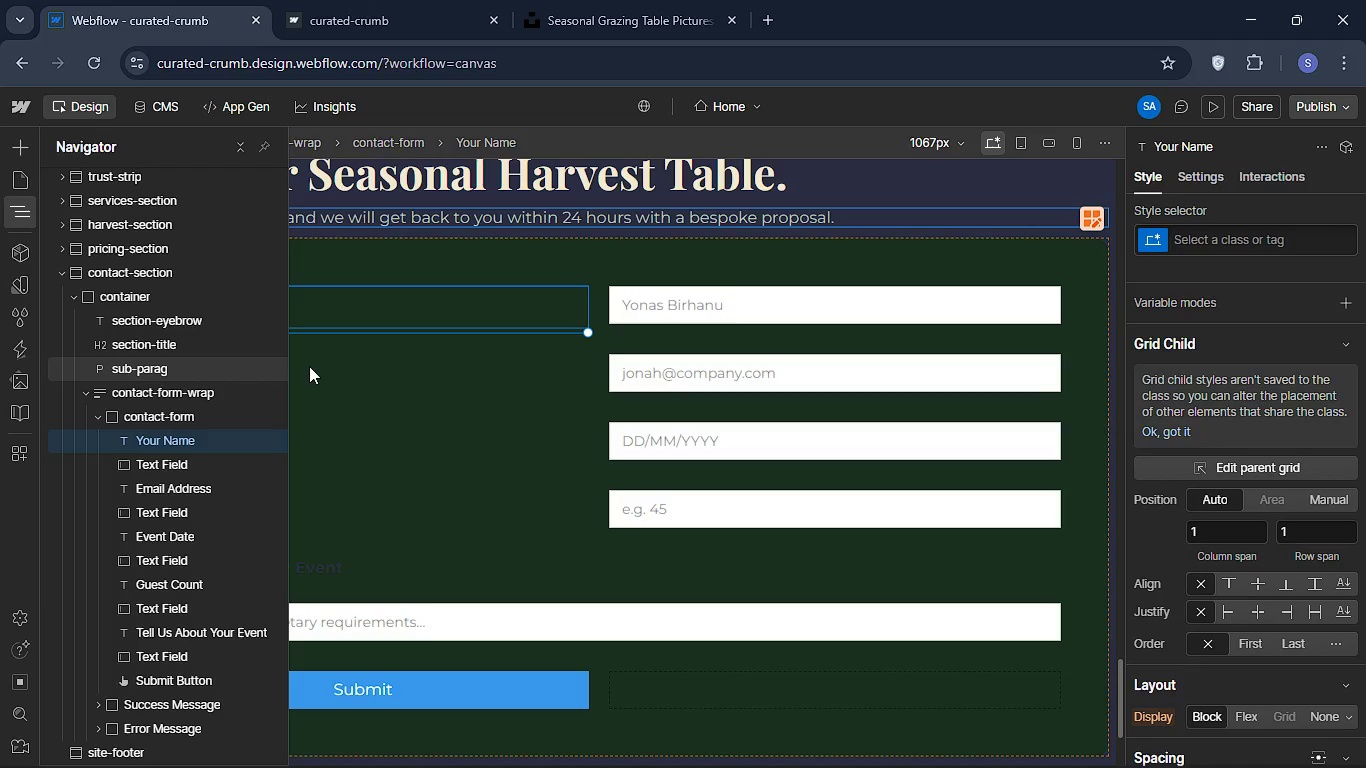 
left_click([538, 295])
 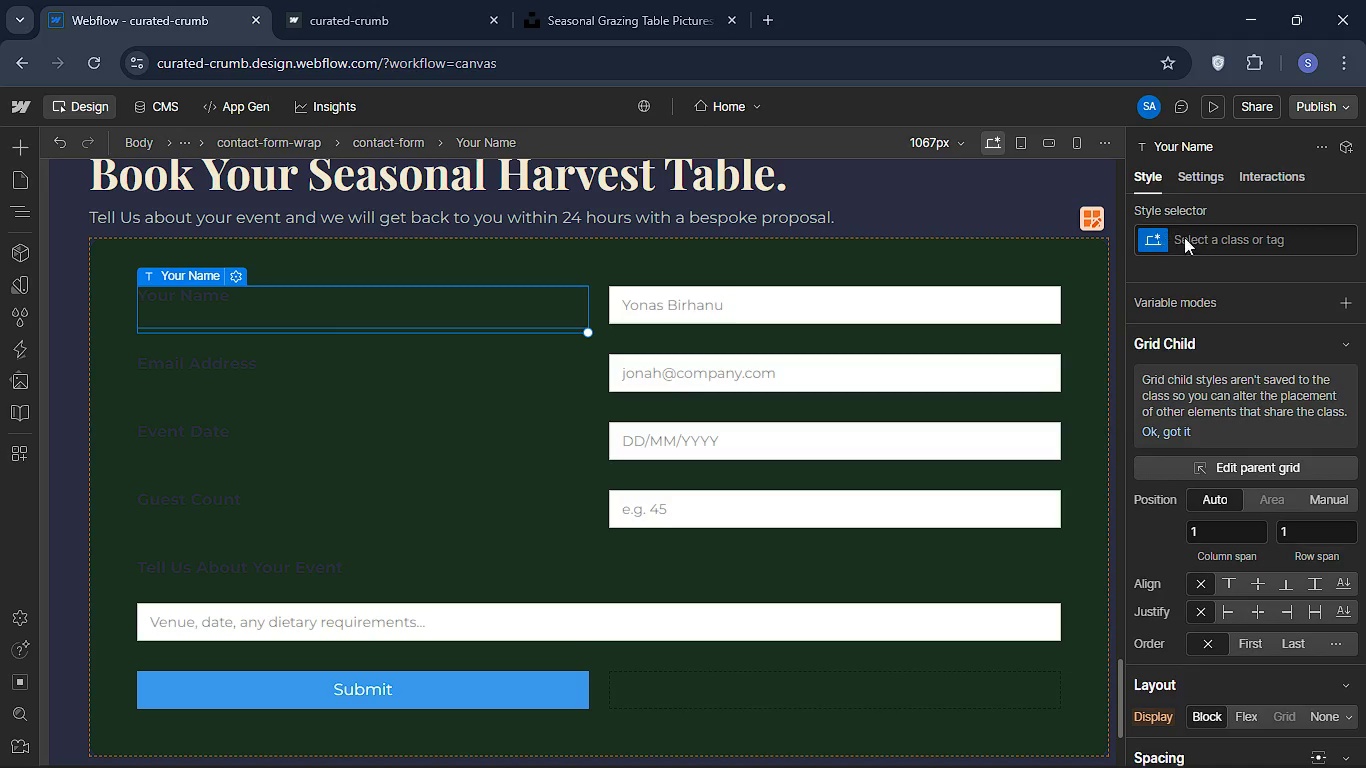 
left_click([1198, 238])
 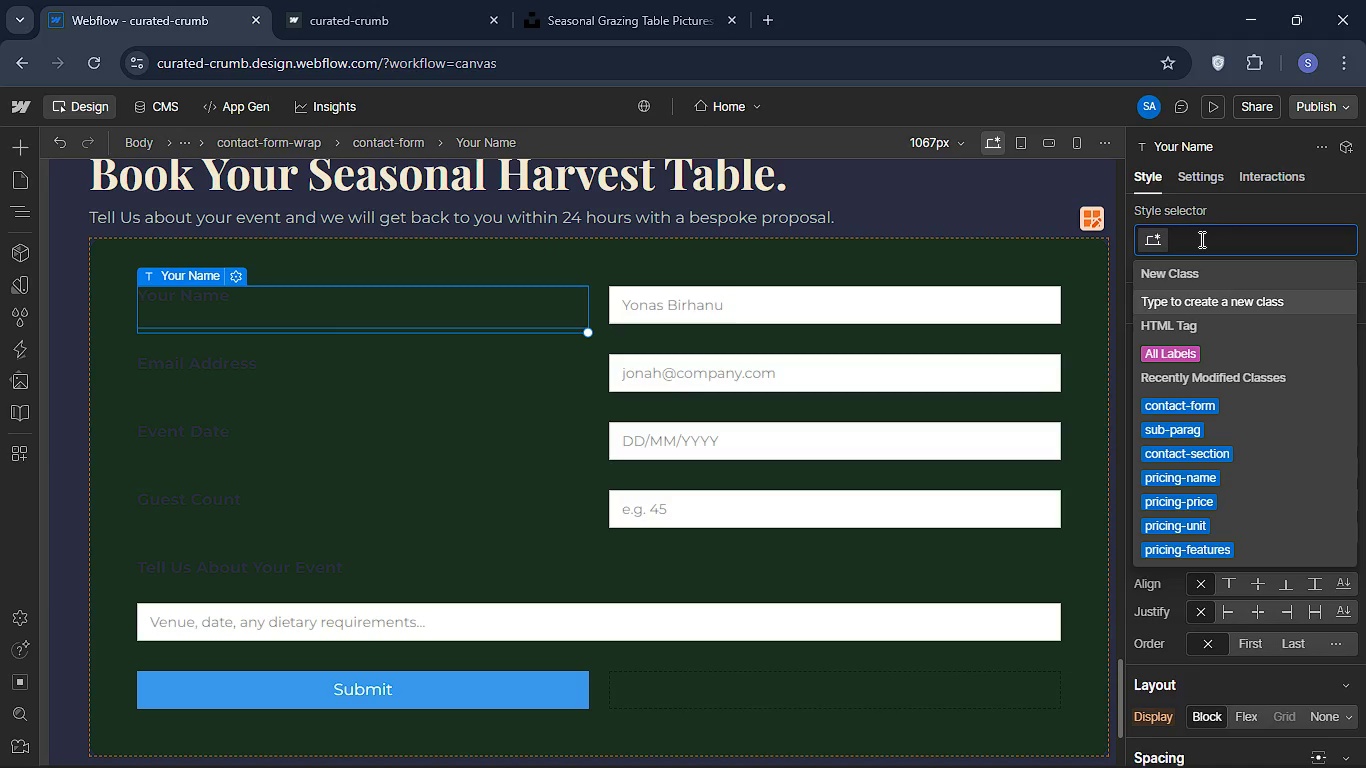 
type(form )
key(Backspace)
type(-label )
key(Backspace)
 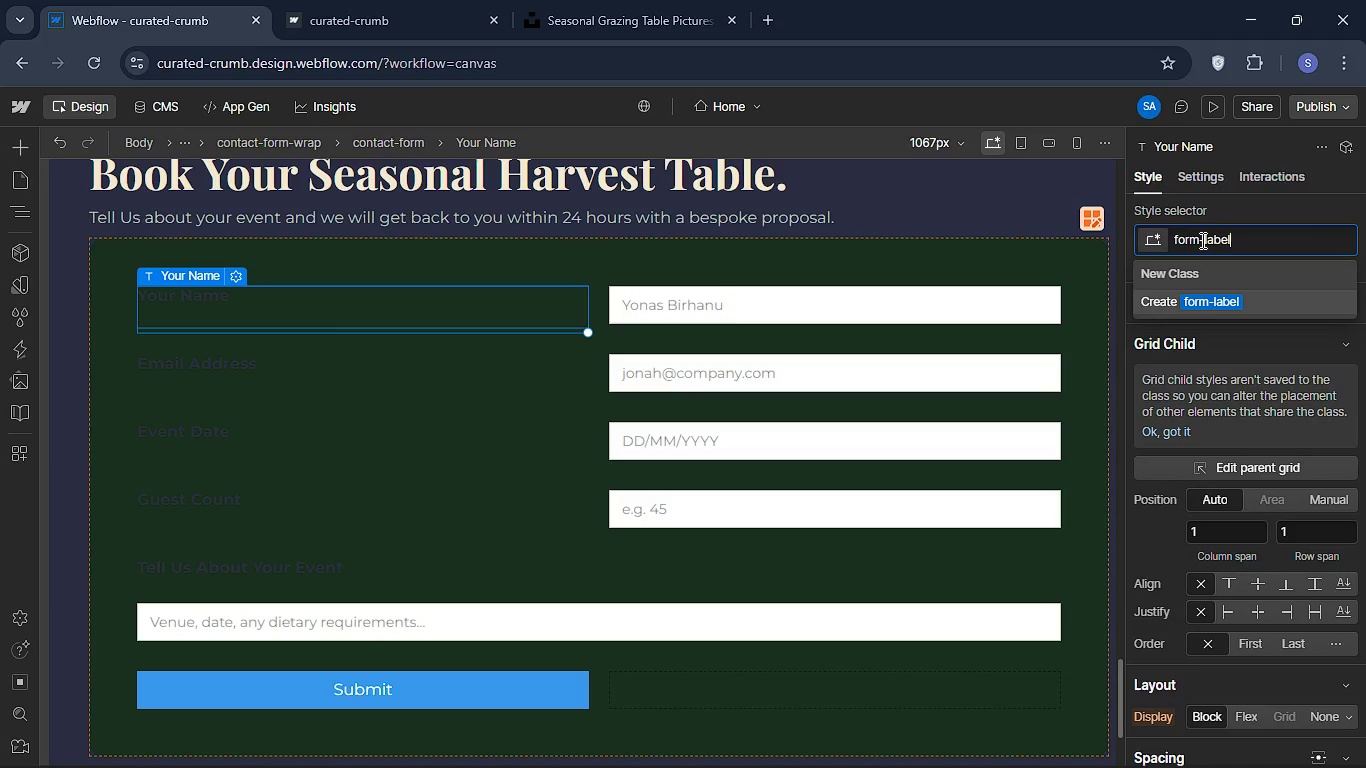 
key(Enter)
 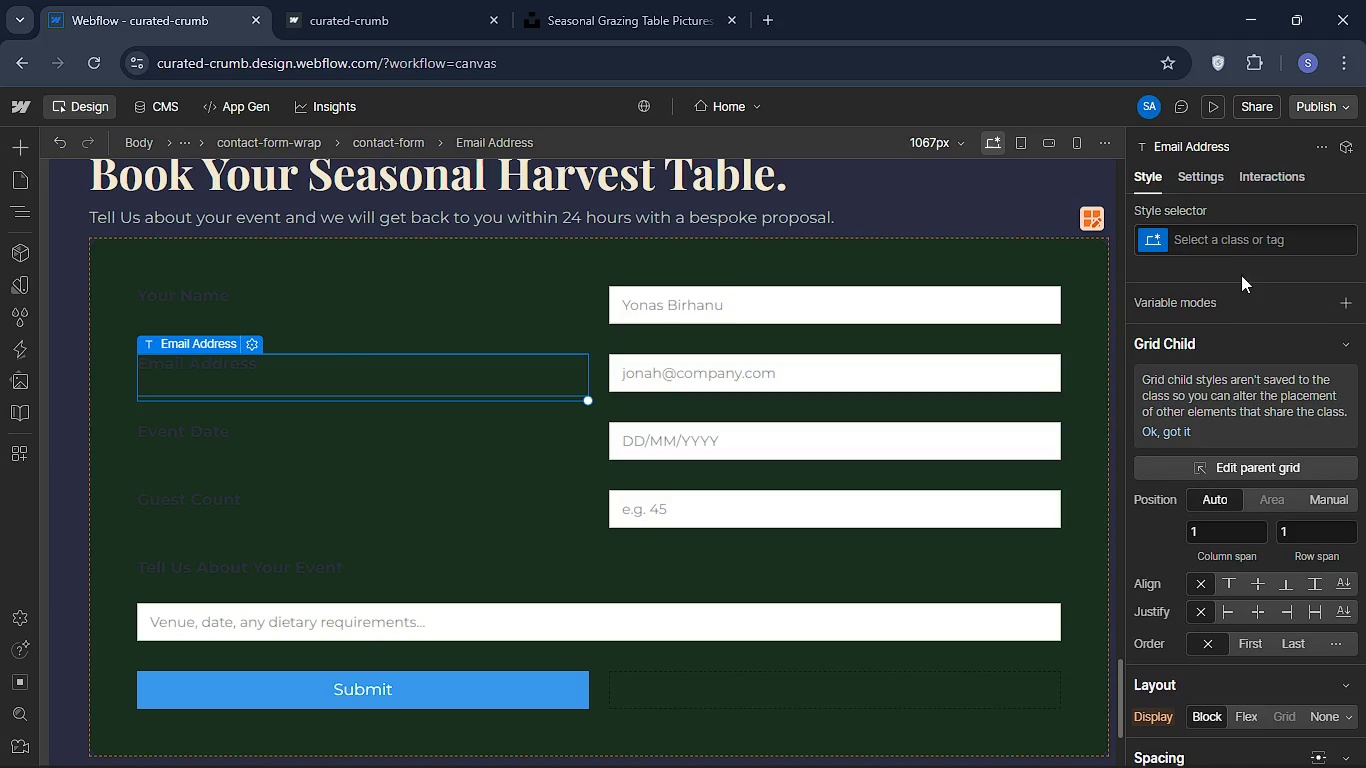 
left_click([1227, 247])
 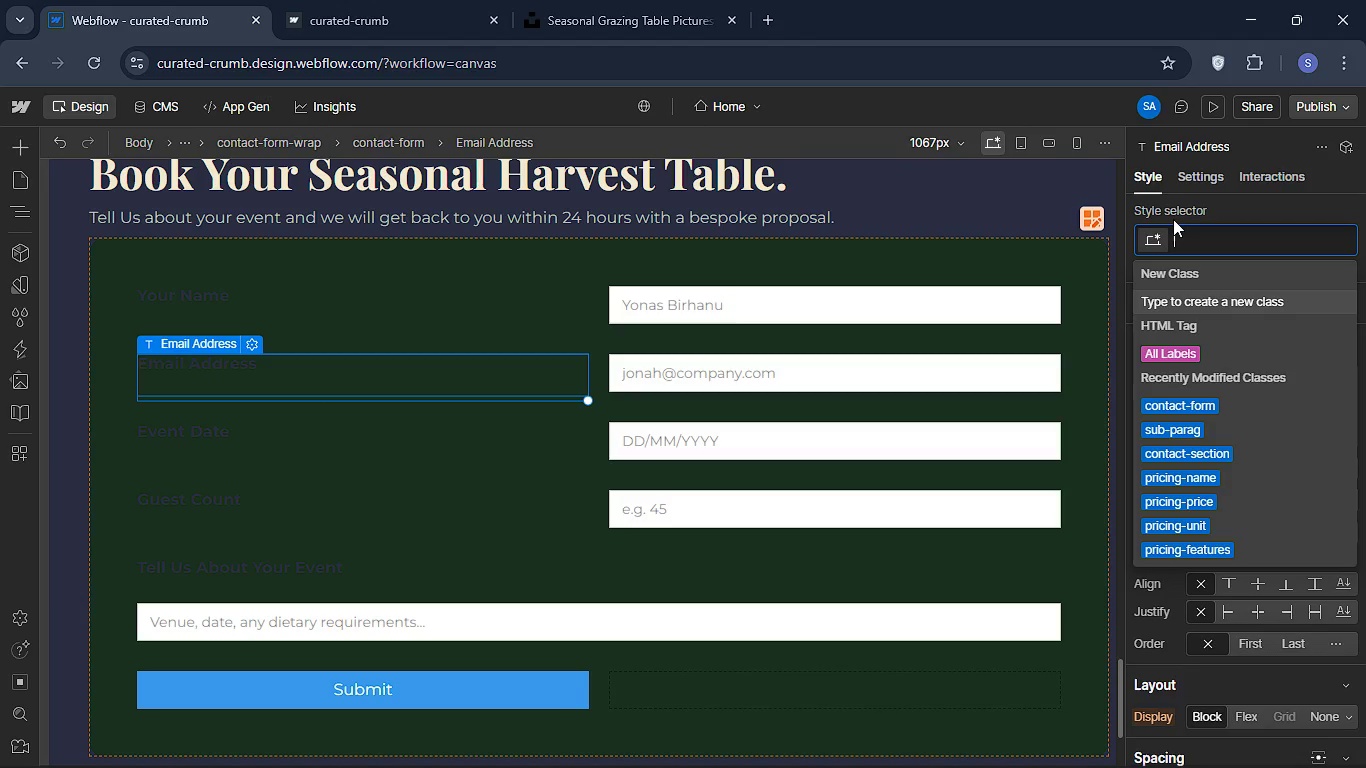 
key(F)
 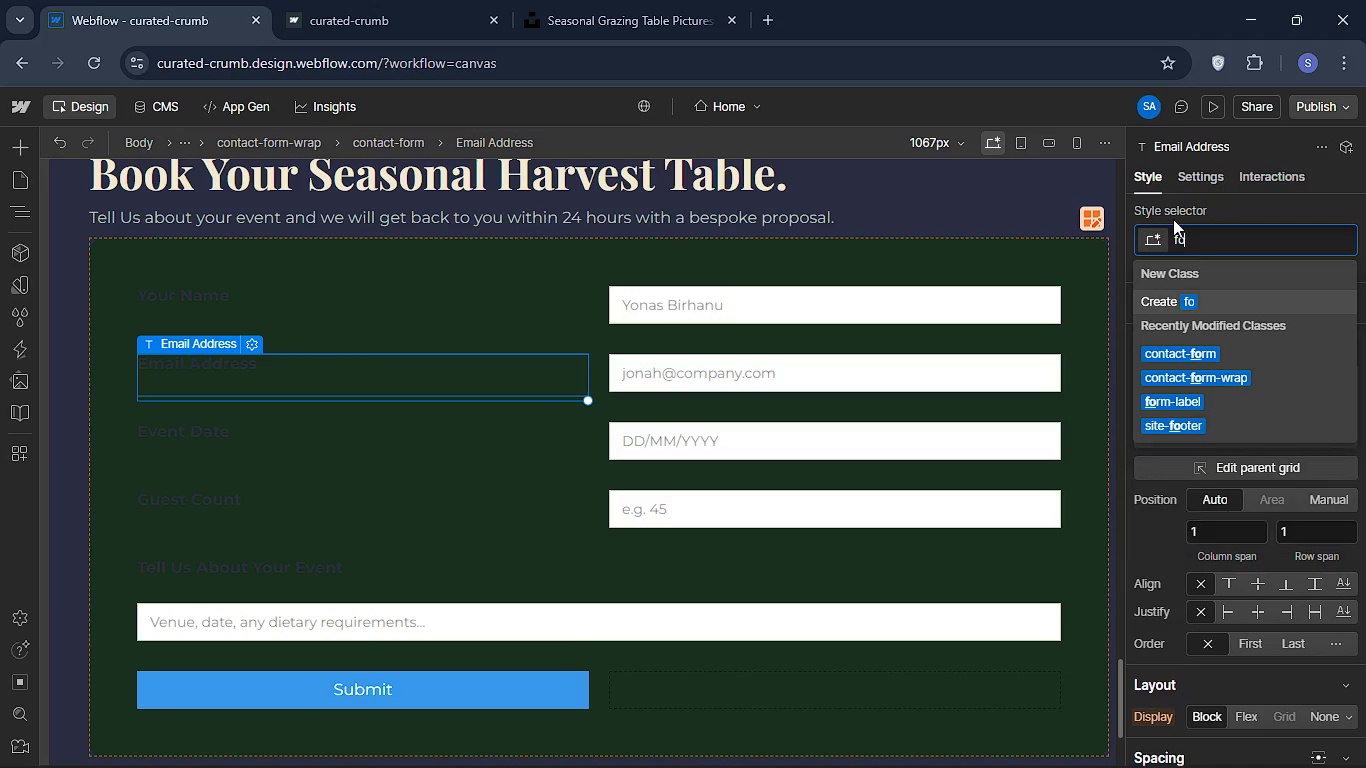 
type(orm )
key(Backspace)
type(-label)
 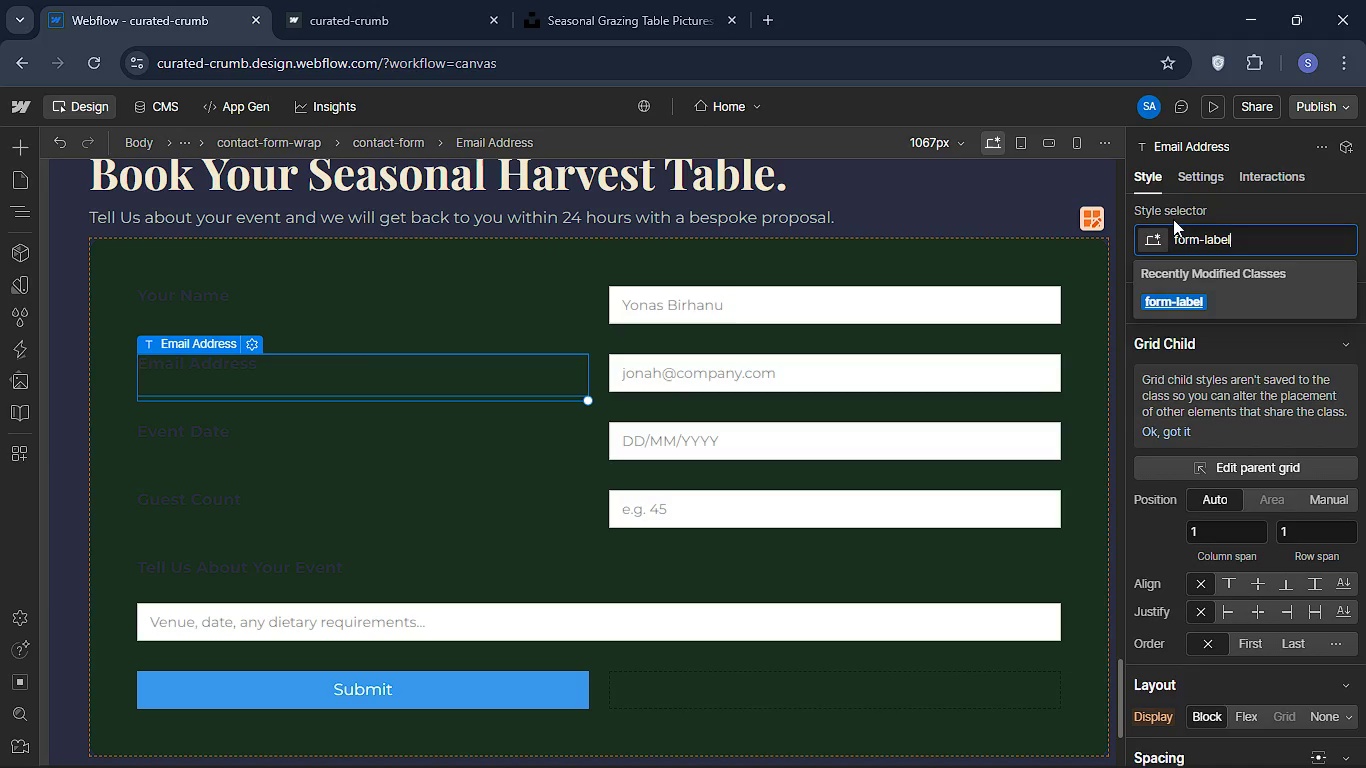 
key(Enter)
 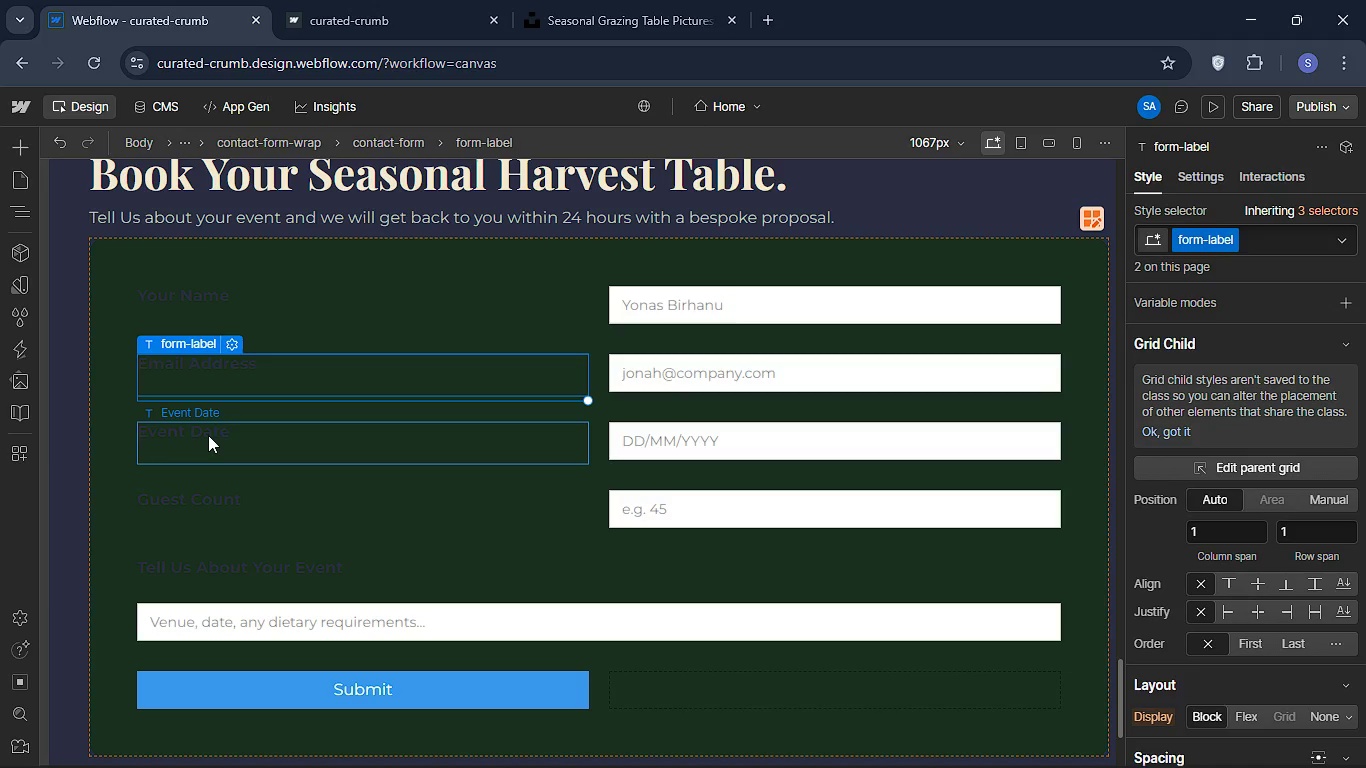 
left_click([208, 435])
 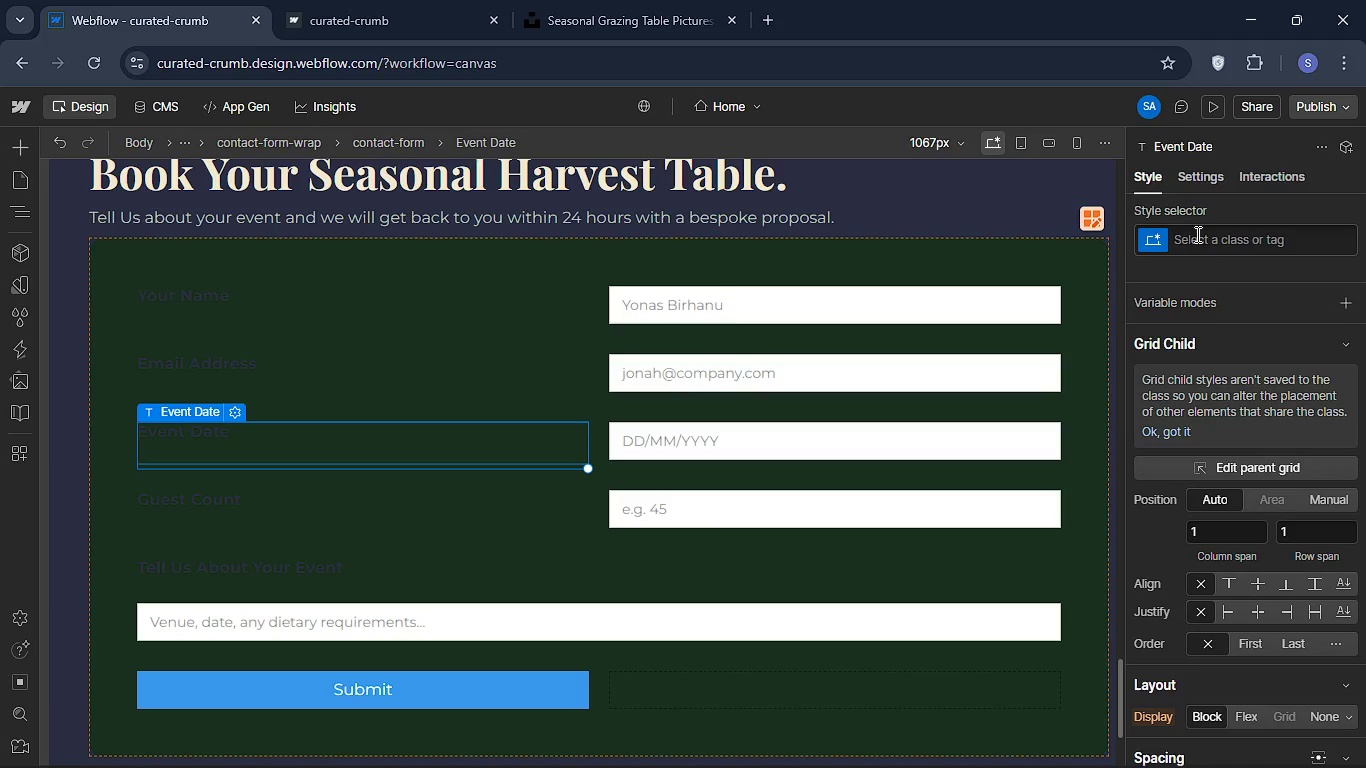 
left_click([1196, 234])
 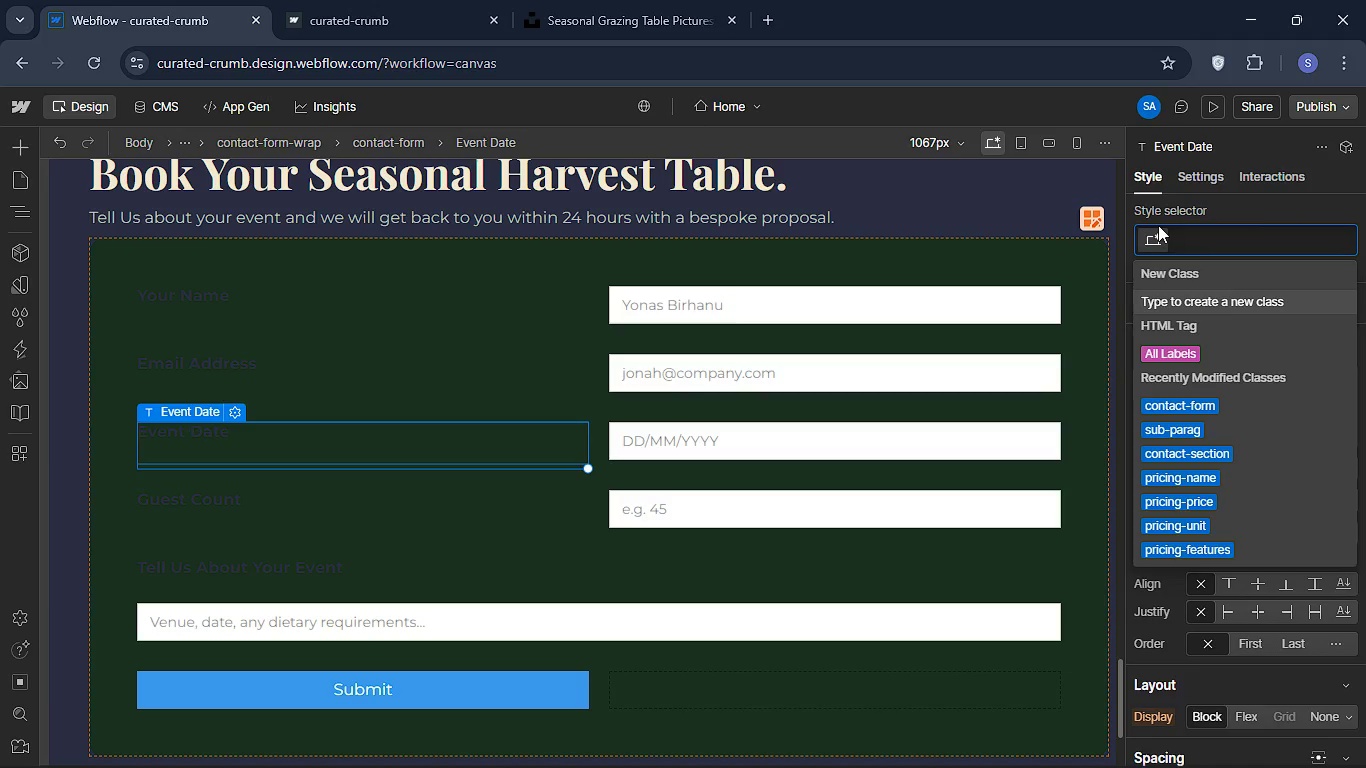 
type(form )
key(Backspace)
type(-lael )
key(Backspace)
key(Backspace)
key(Backspace)
type(bel)
 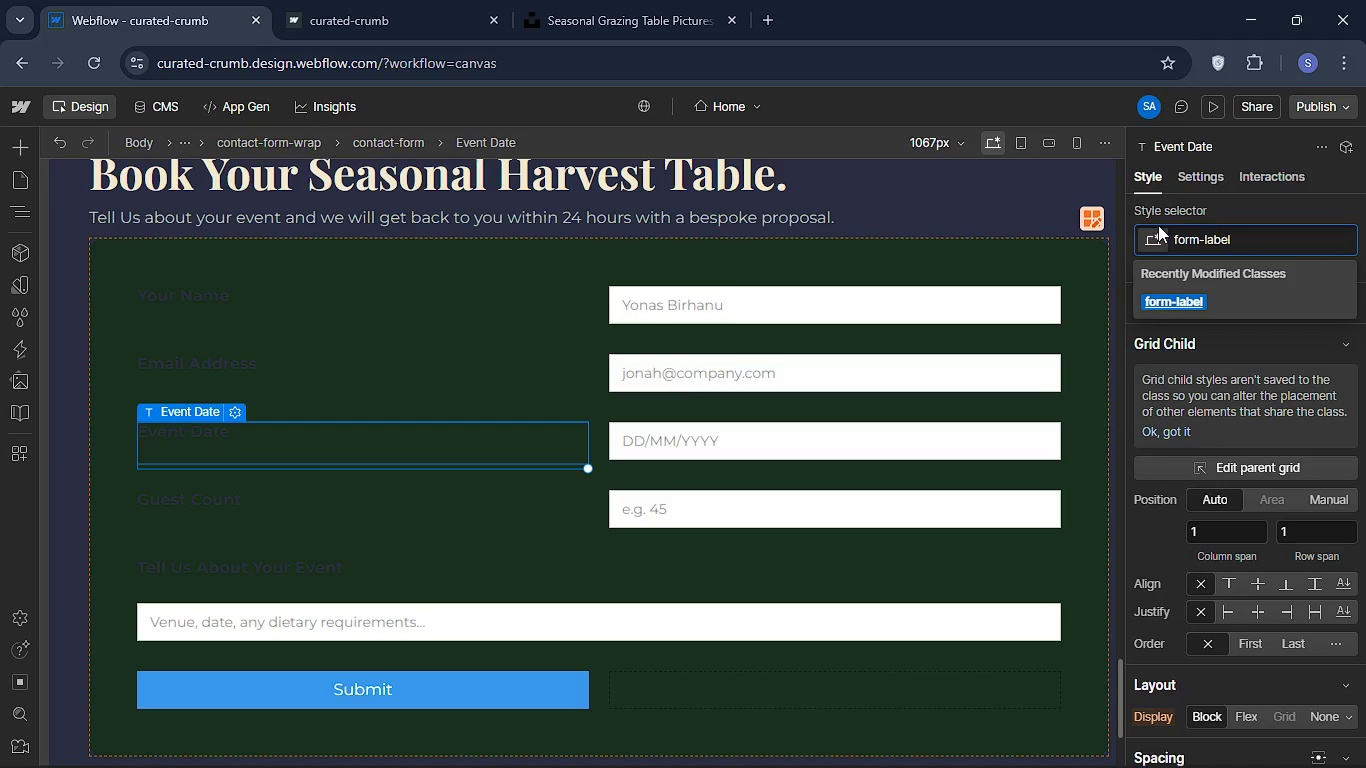 
key(Enter)
 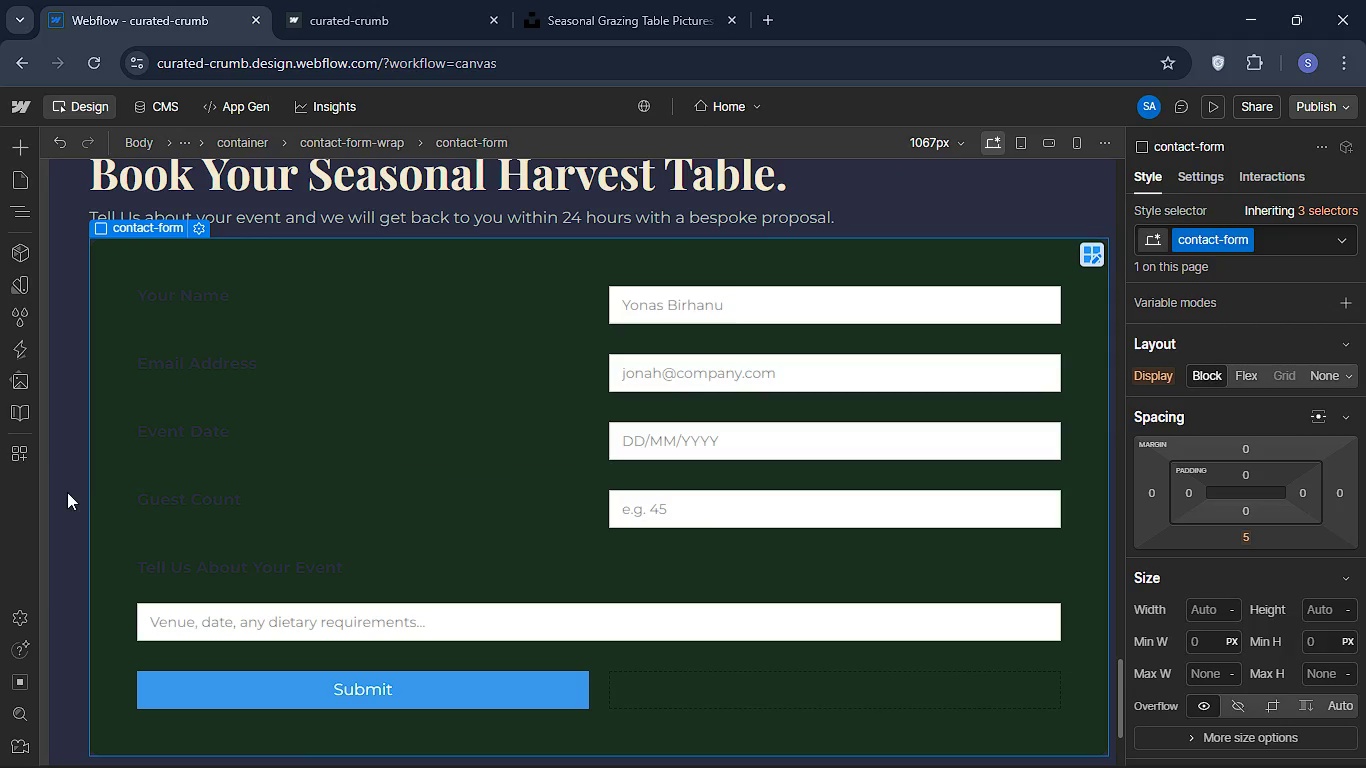 
left_click([165, 499])
 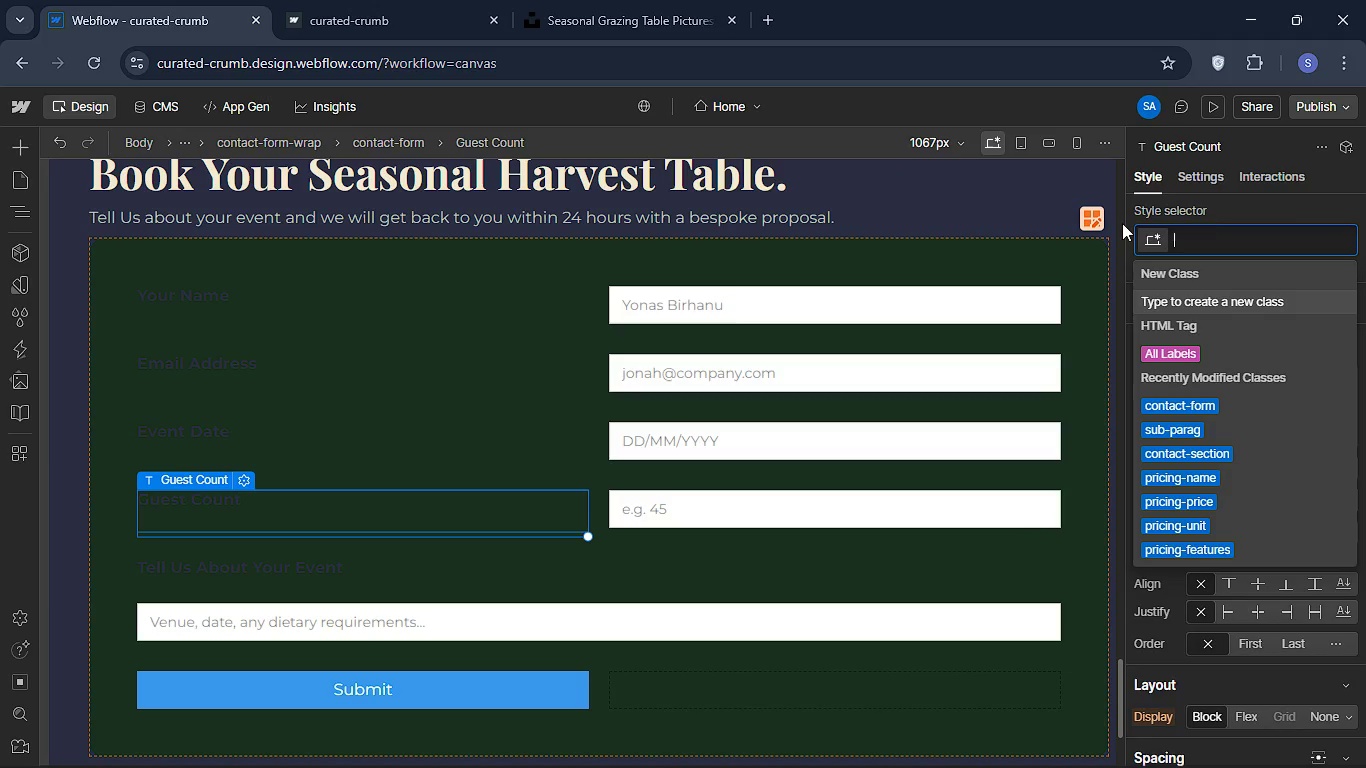 
type(d)
key(Backspace)
type(form )
key(Backspace)
type(-label)
 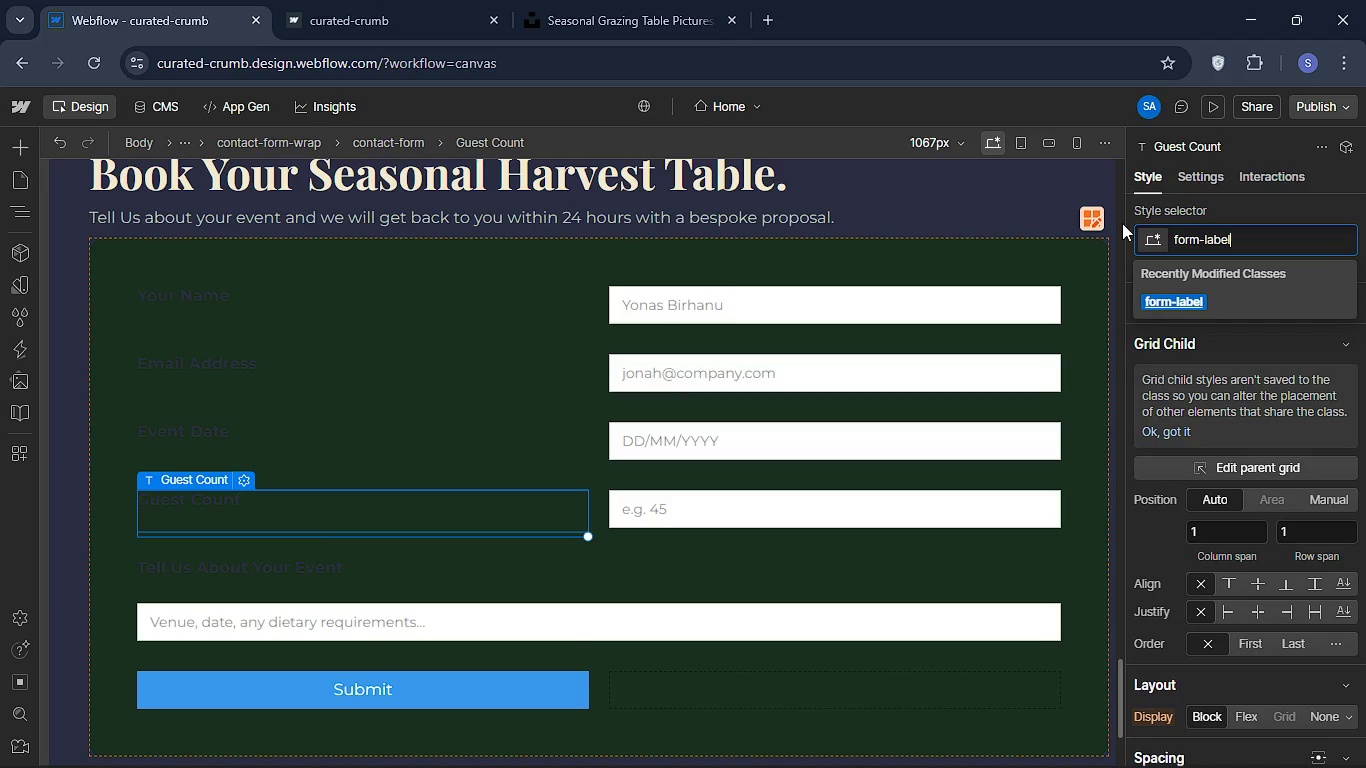 
key(Enter)
 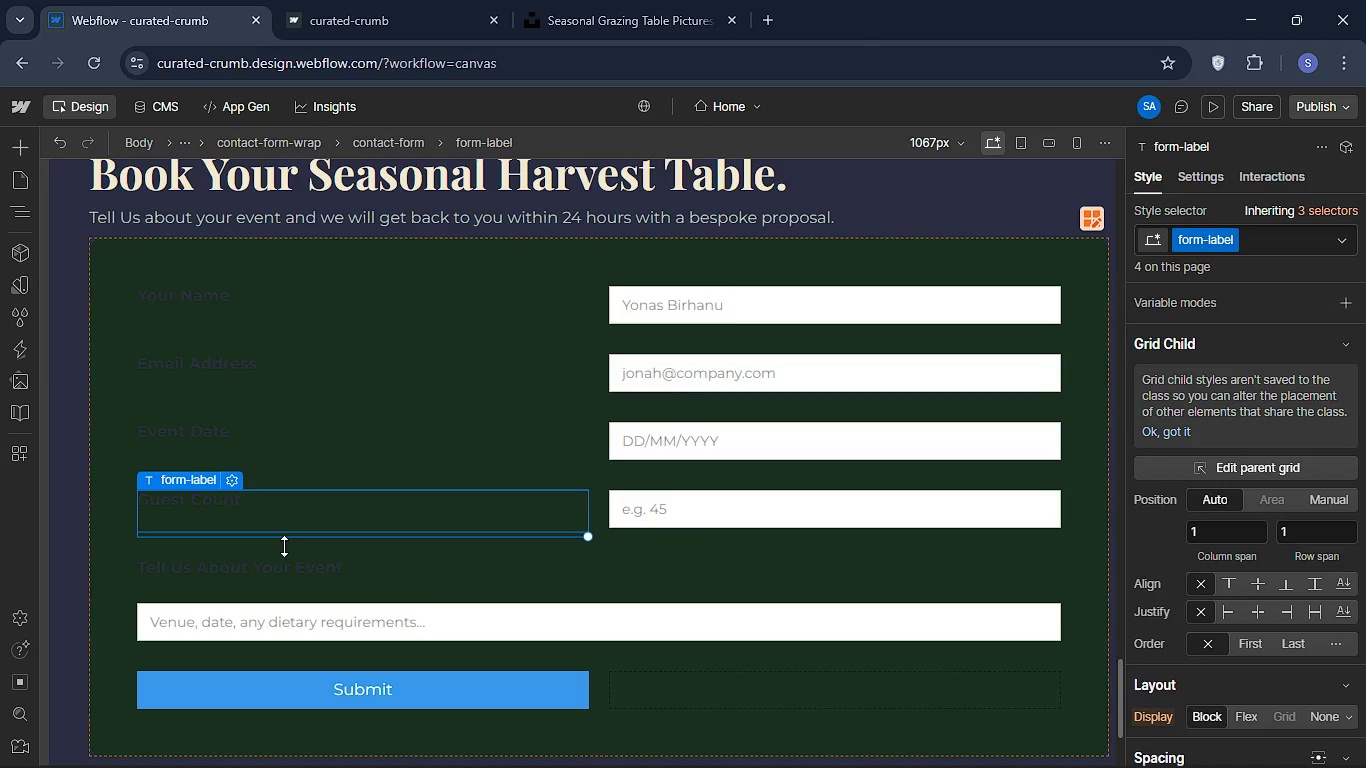 
left_click([278, 560])
 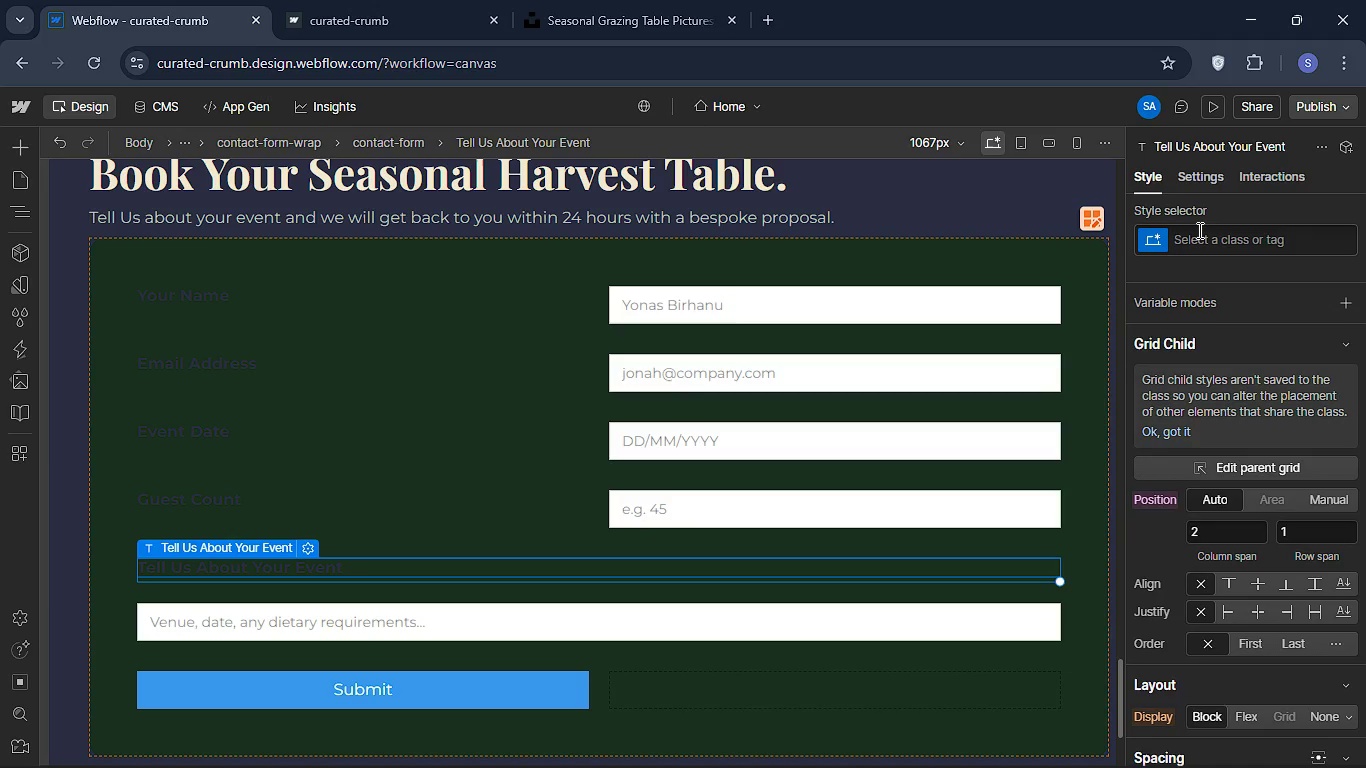 
left_click([1198, 230])
 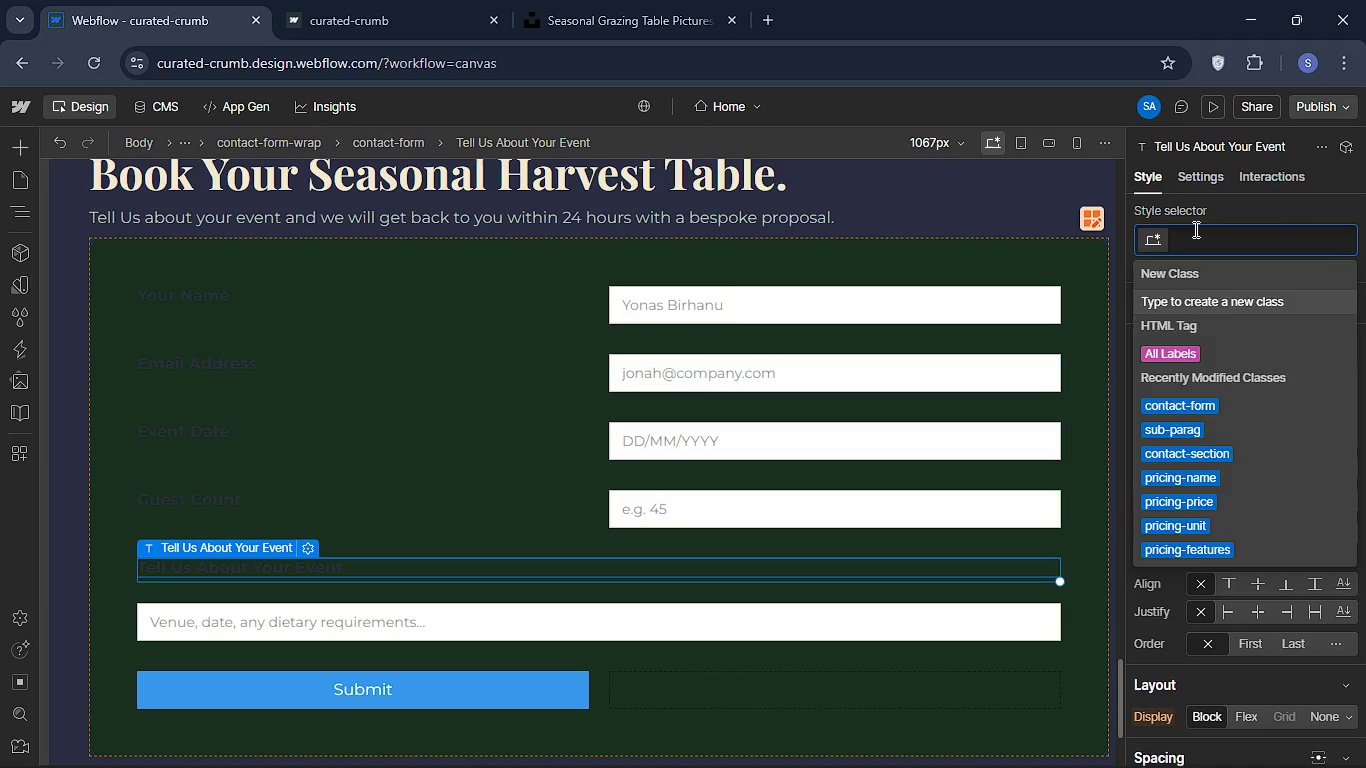 
type(form )
key(Backspace)
type(-label)
 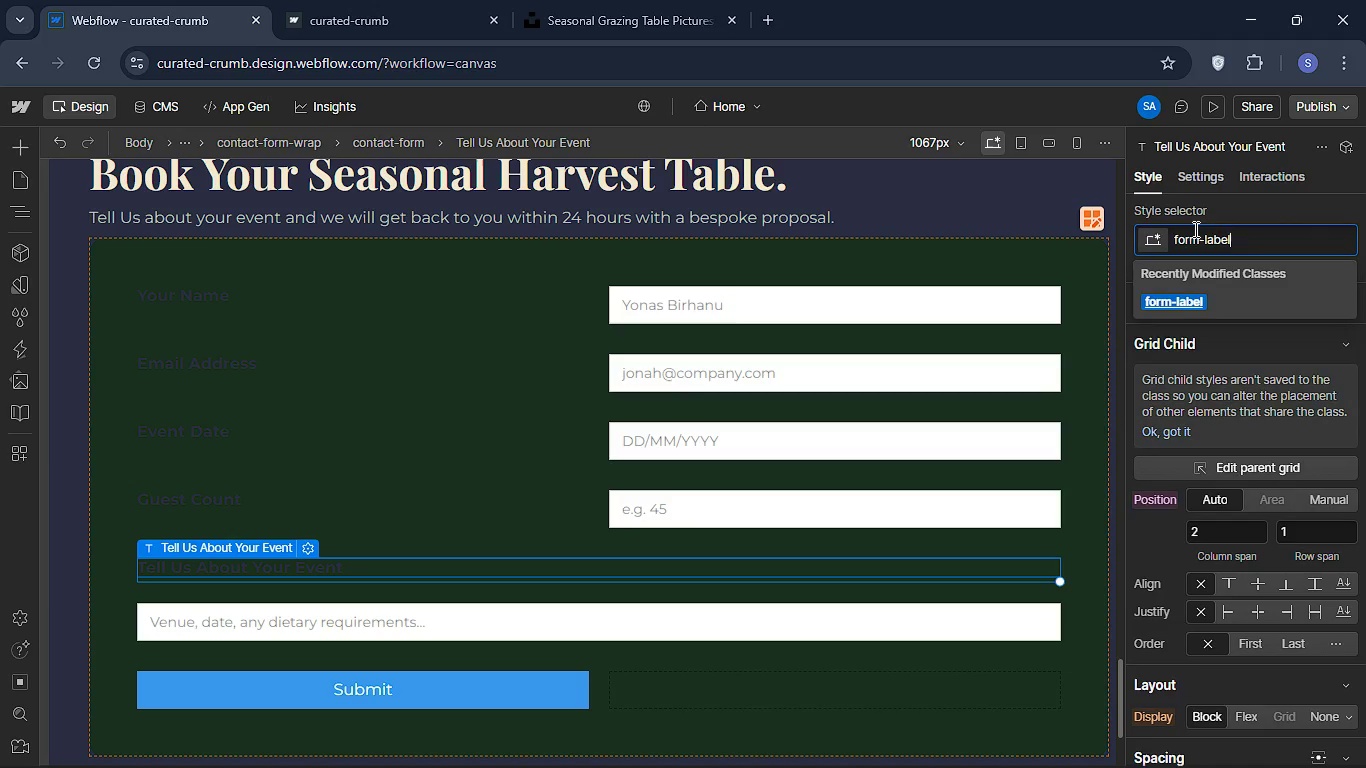 
key(Enter)
 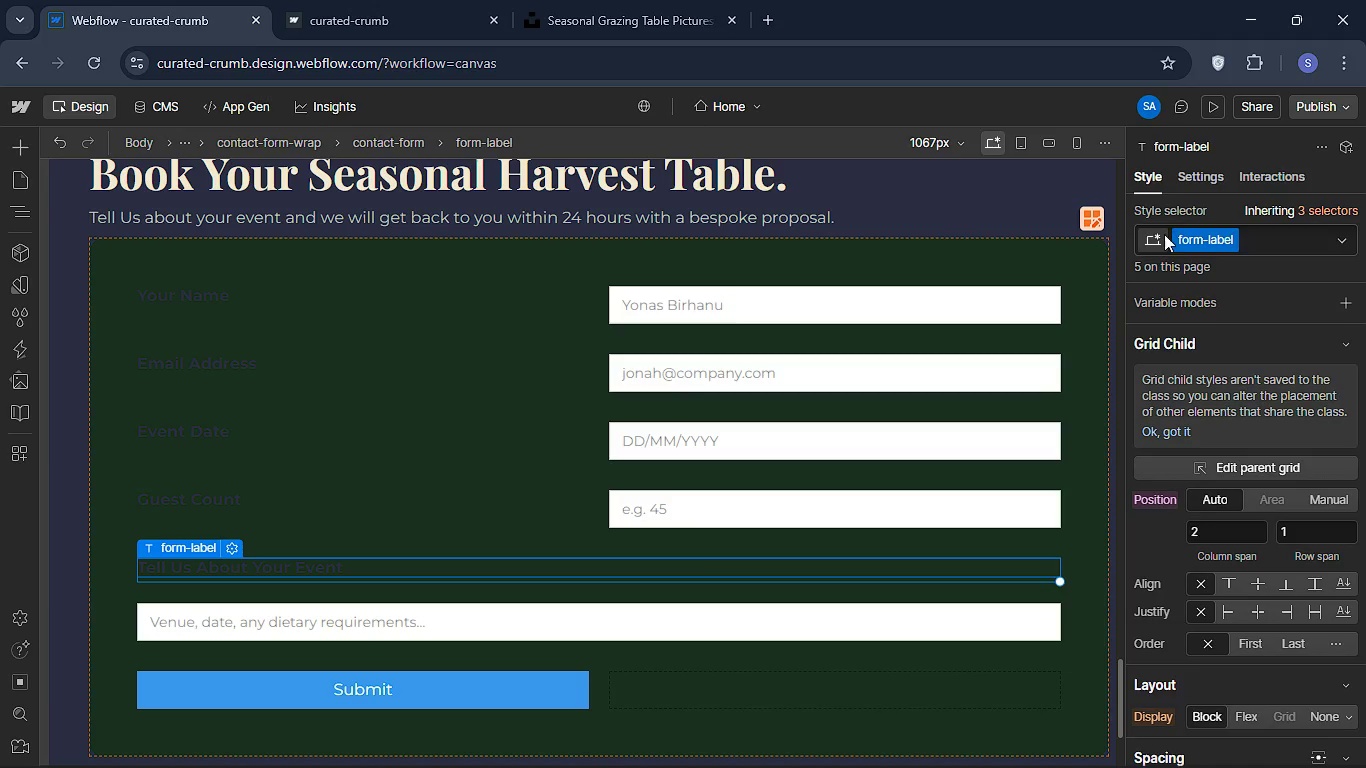 
wait(6.24)
 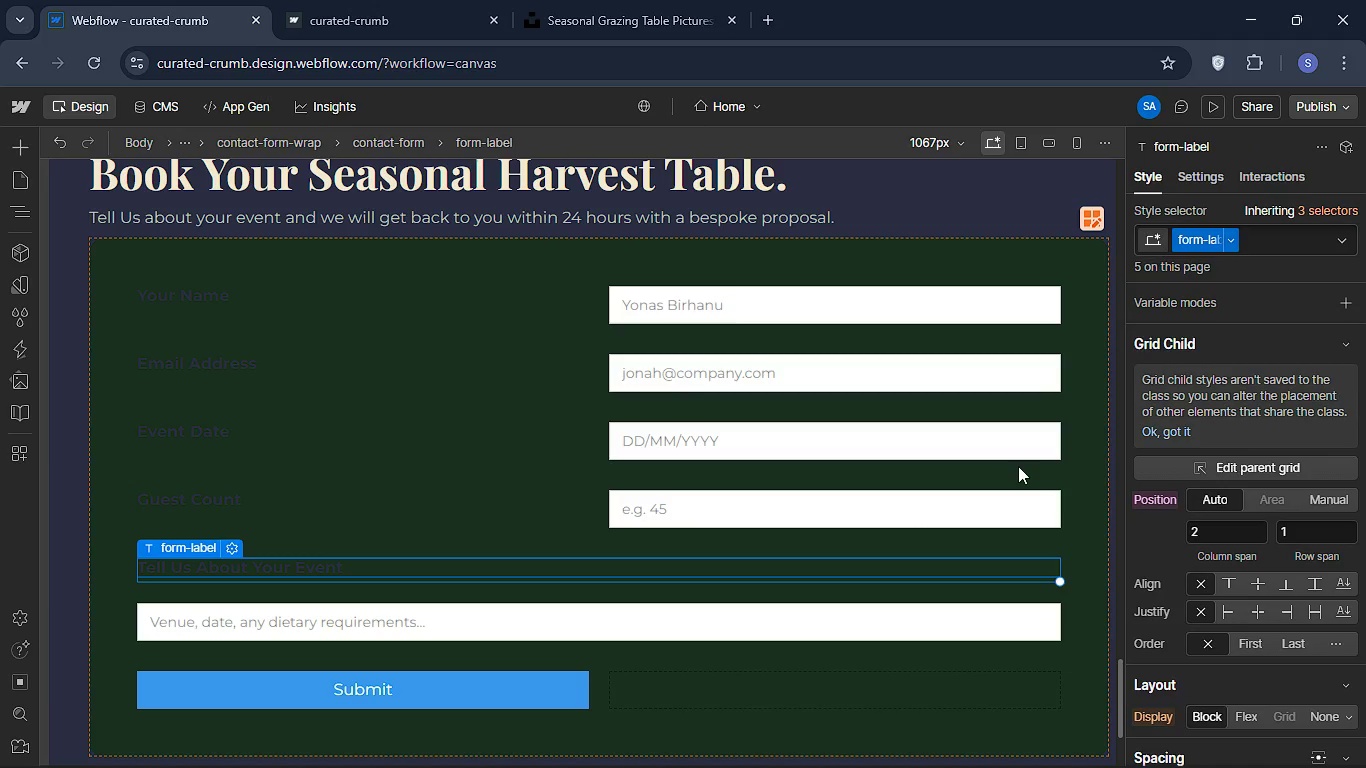 
scroll: coordinate [1224, 505], scroll_direction: up, amount: 1.0
 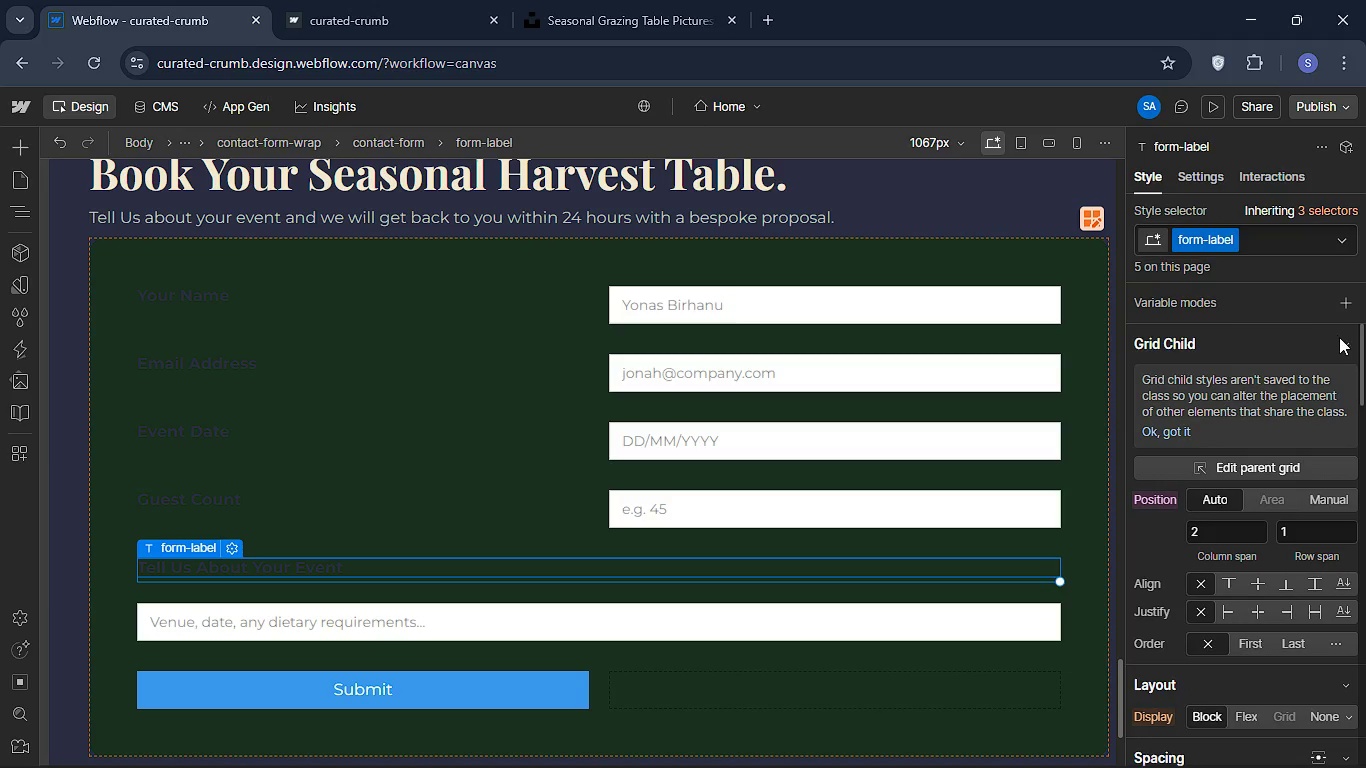 
left_click([1339, 337])
 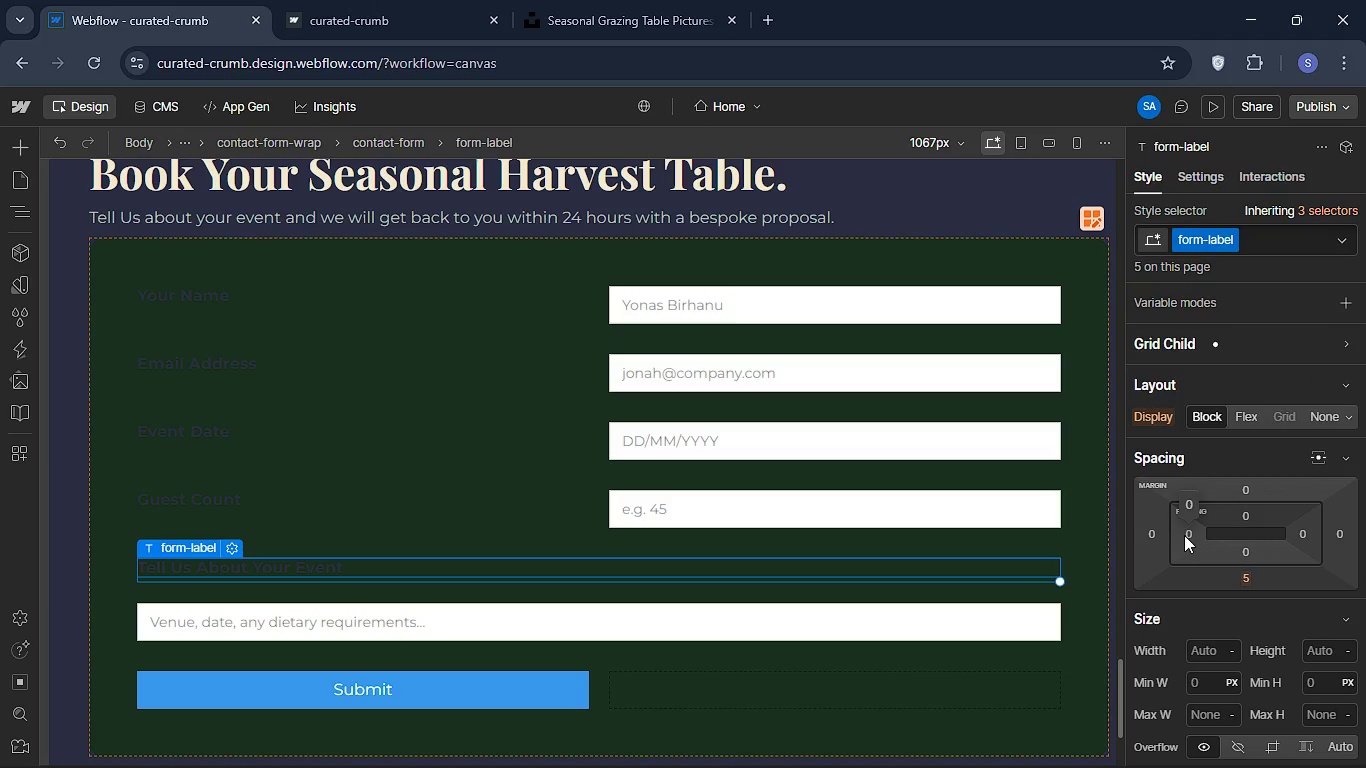 
scroll: coordinate [1195, 545], scroll_direction: down, amount: 4.0
 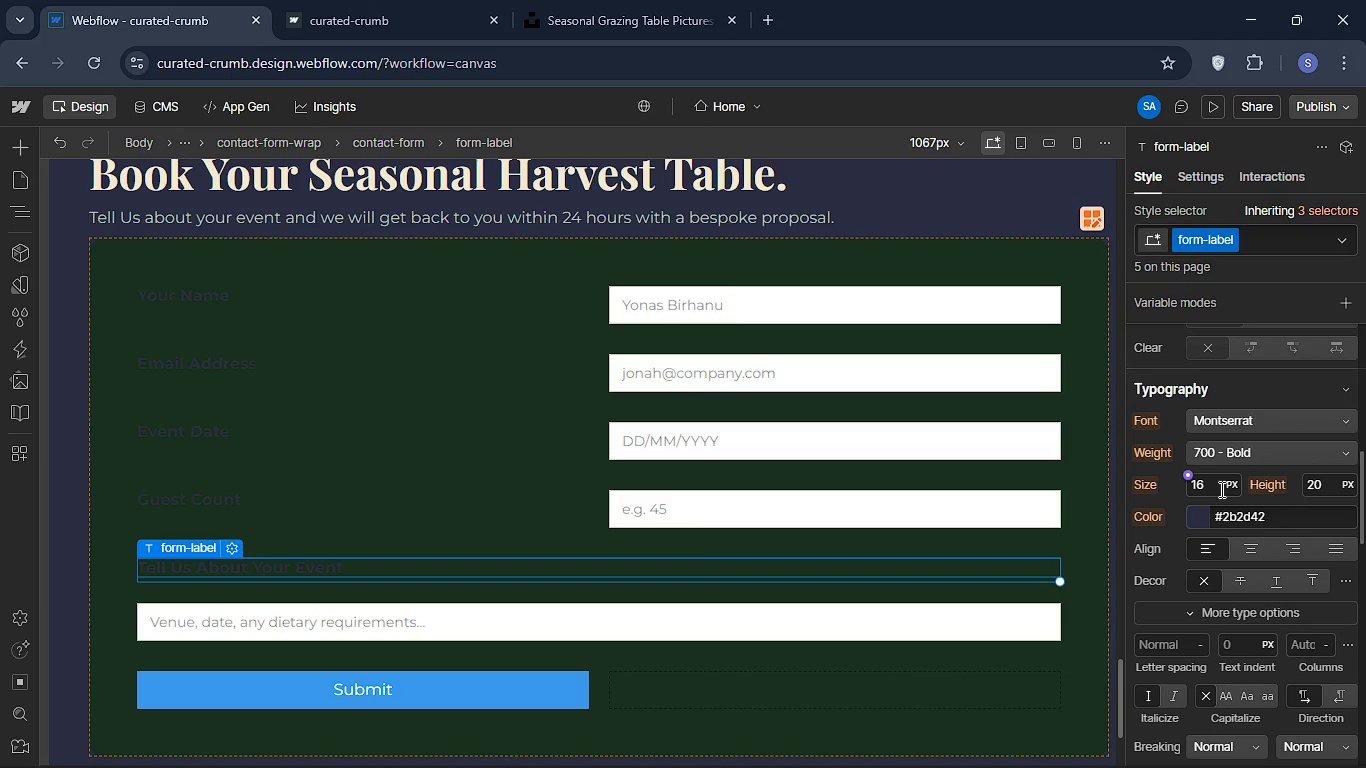 
left_click([1217, 479])
 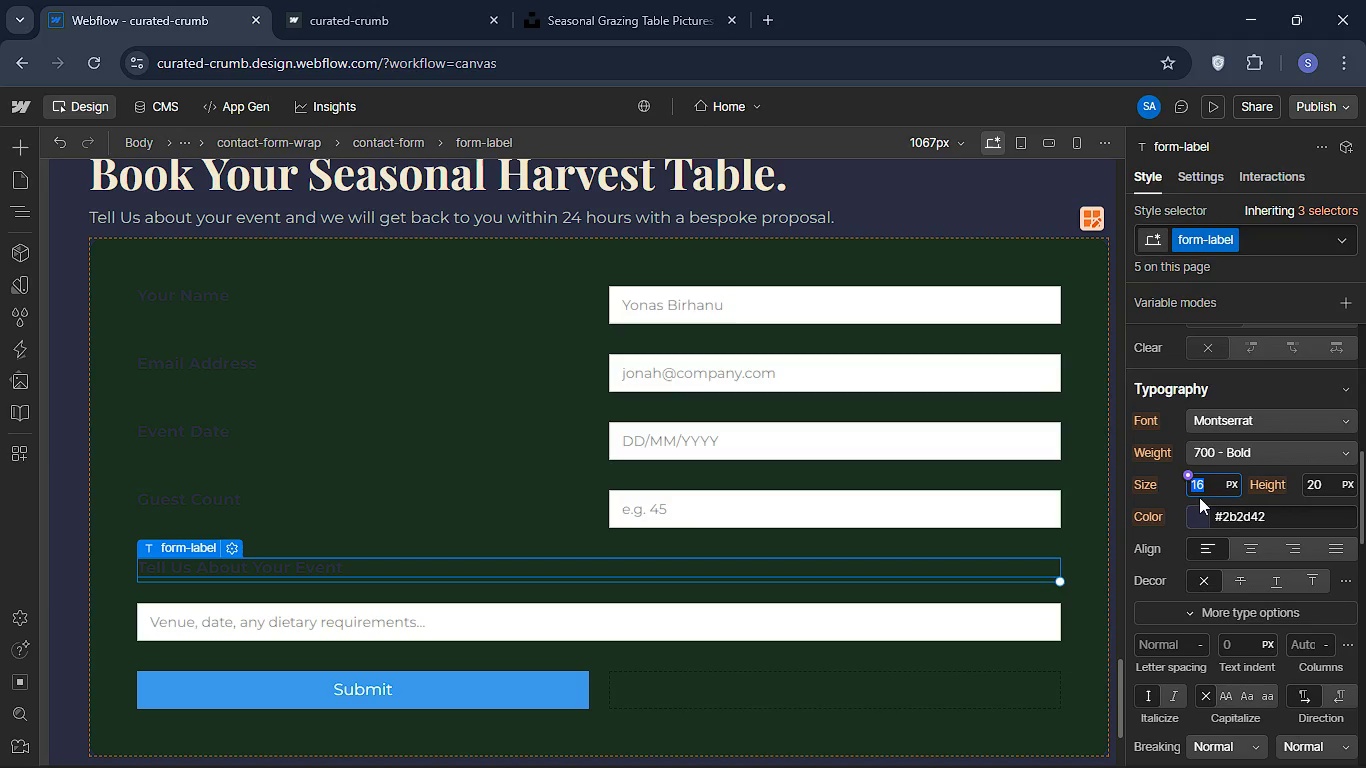 
type(11)
 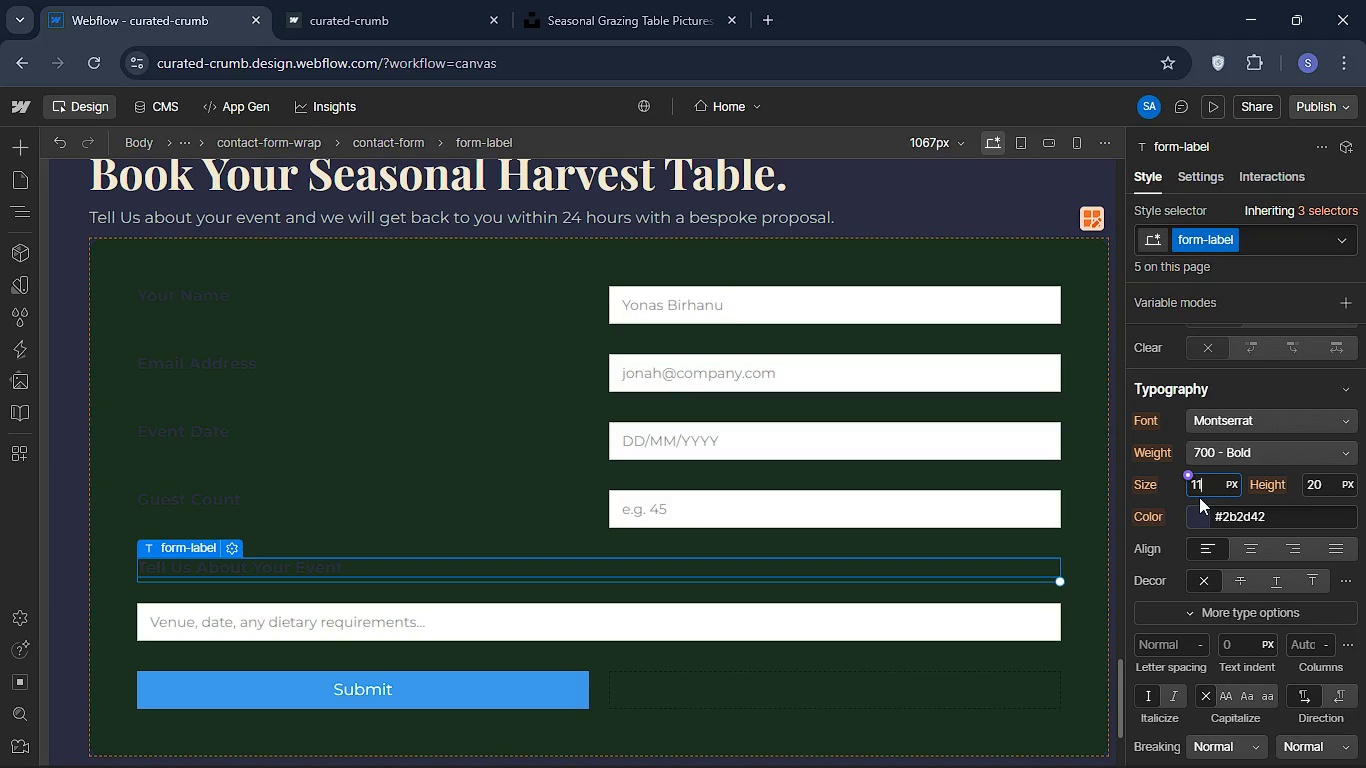 
key(Enter)
 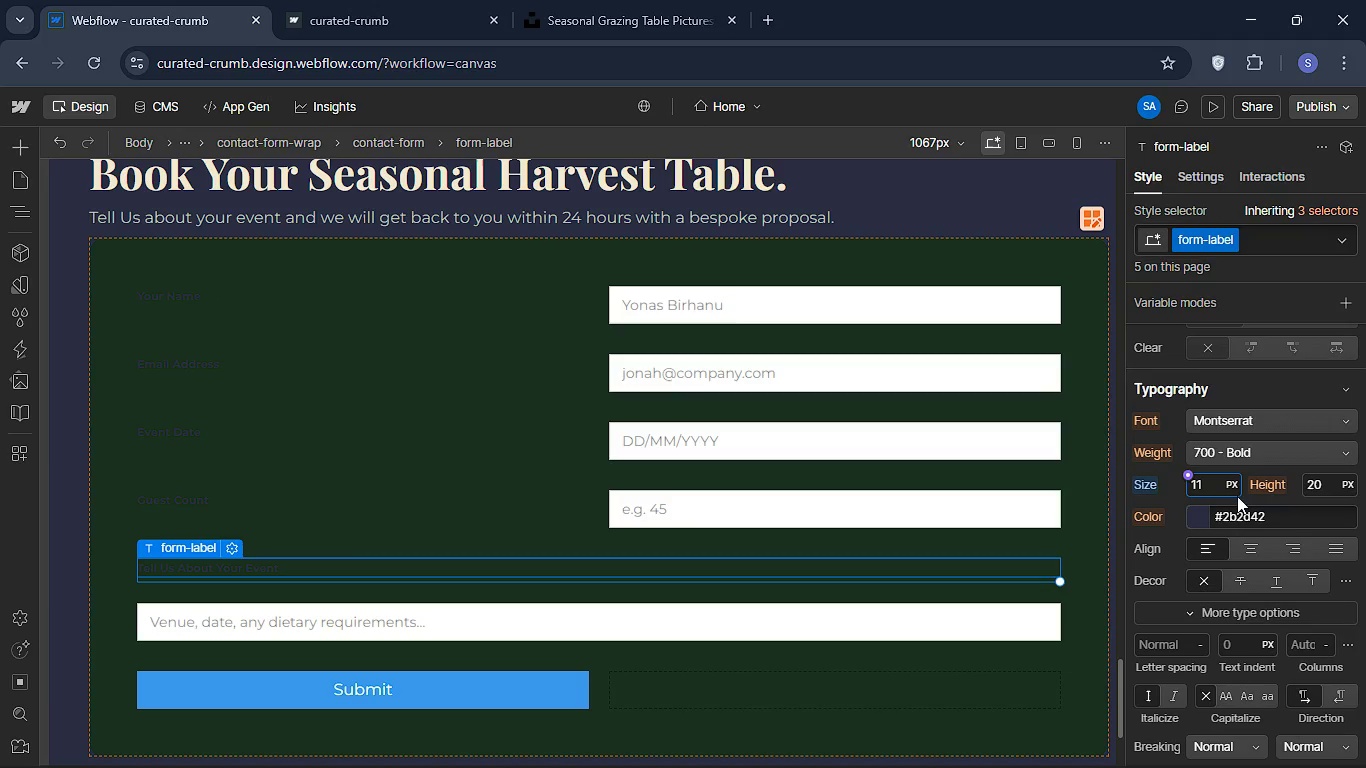 
left_click([1252, 454])
 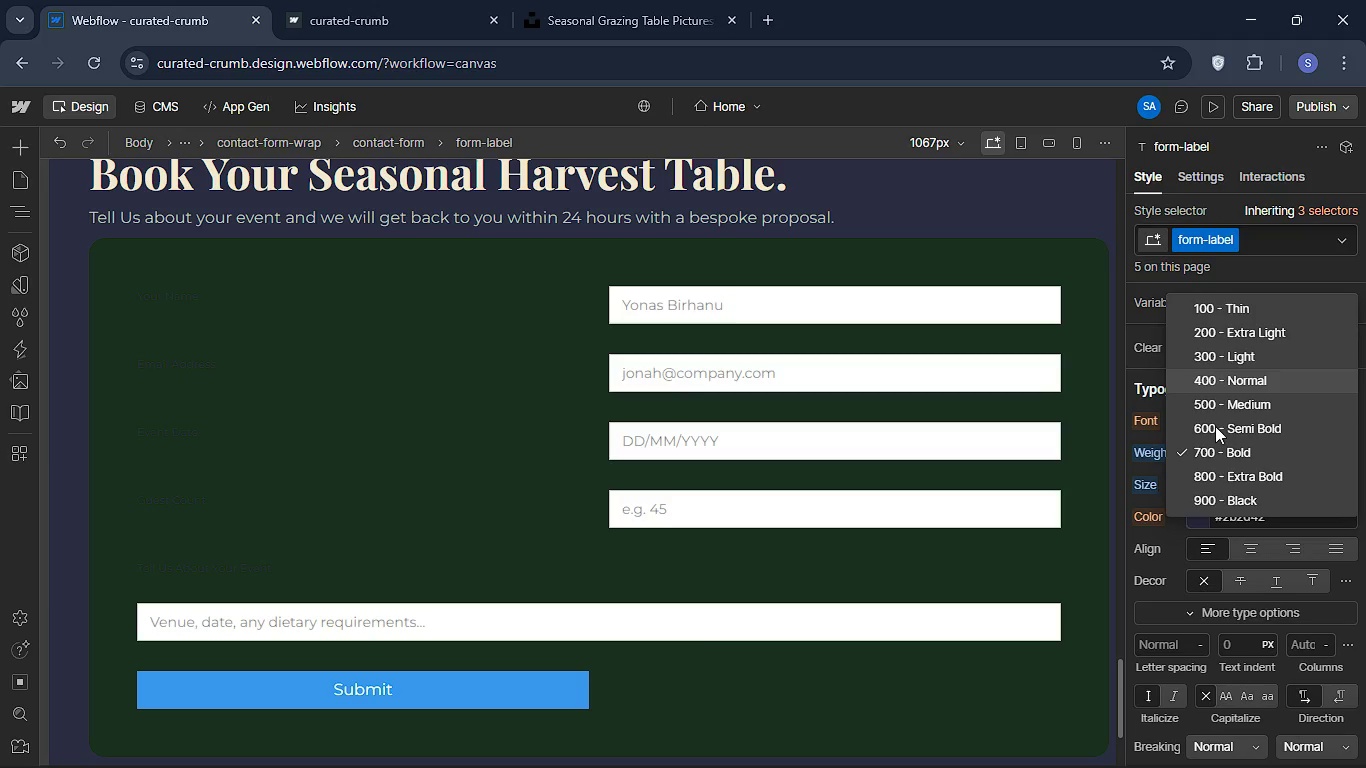 
left_click([1215, 422])
 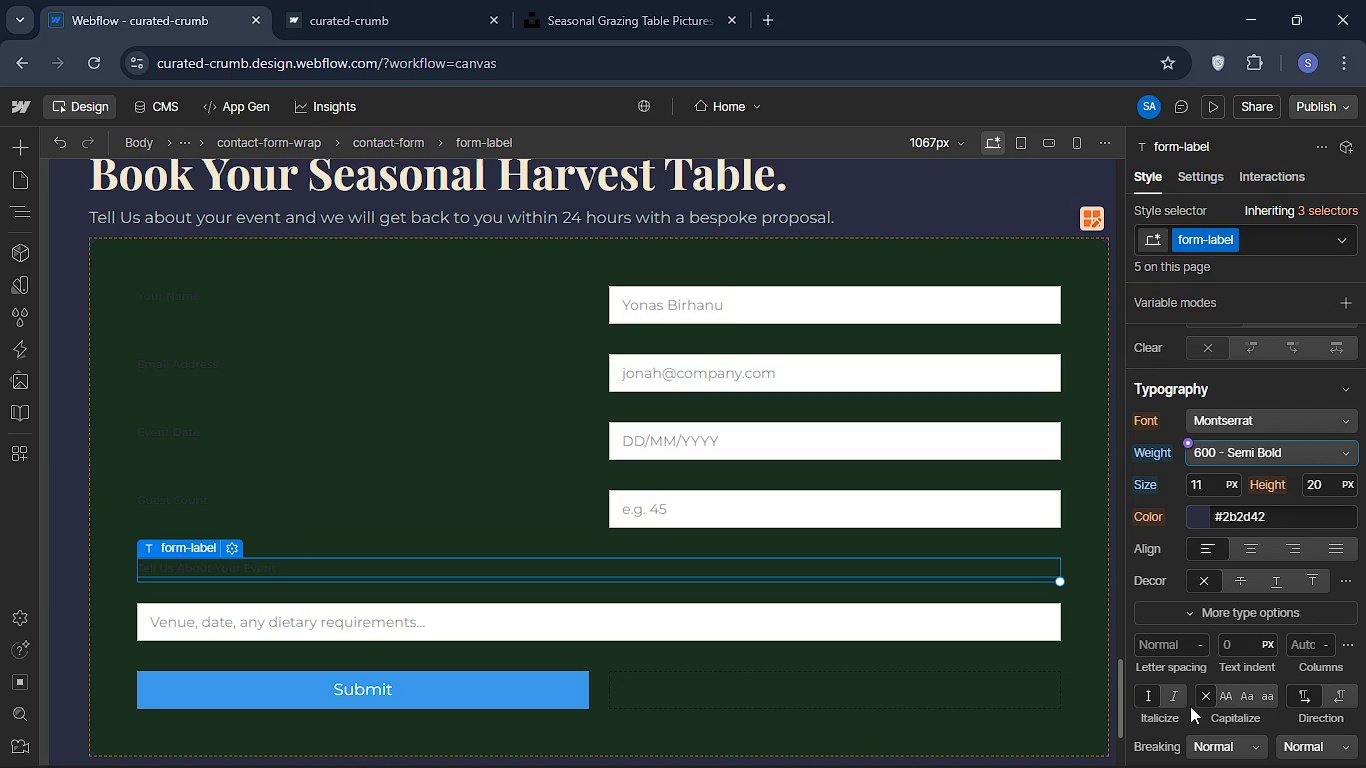 
left_click([1220, 693])
 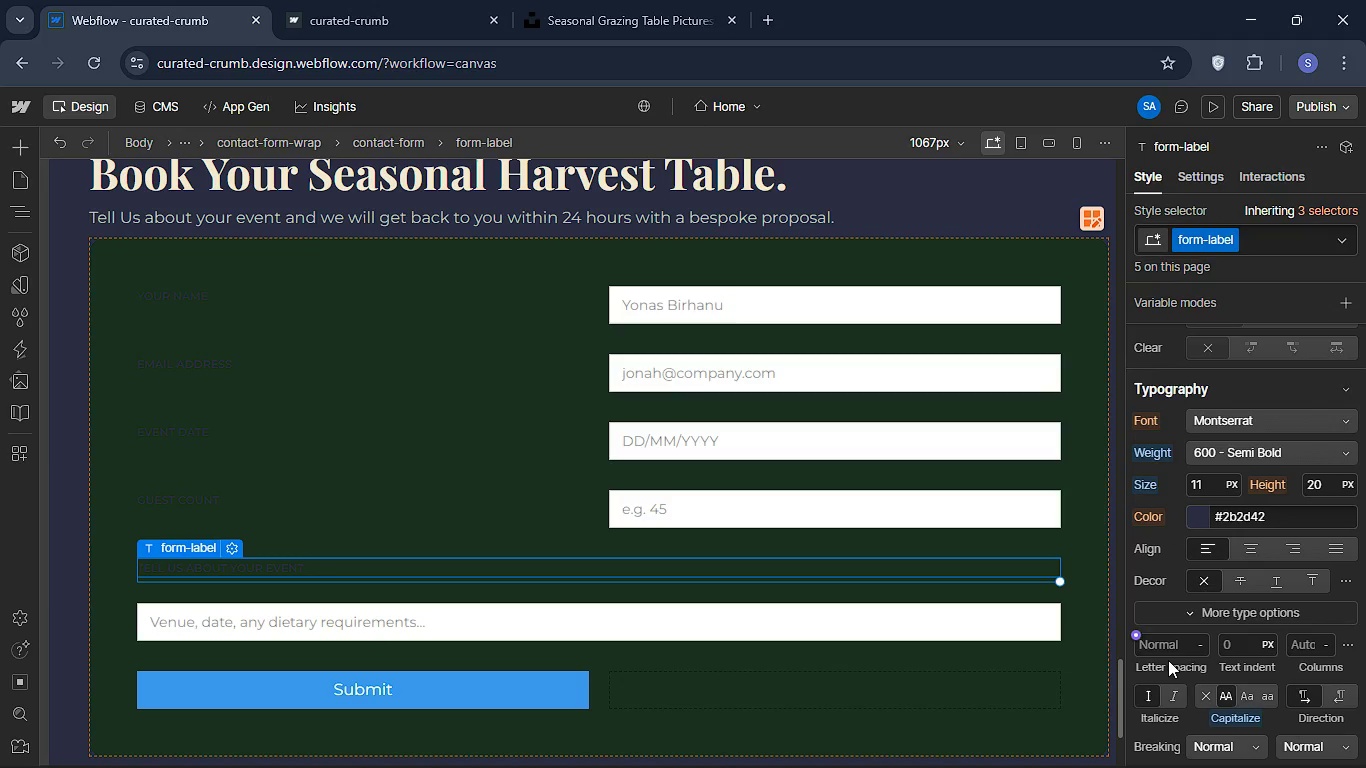 
left_click([1169, 644])
 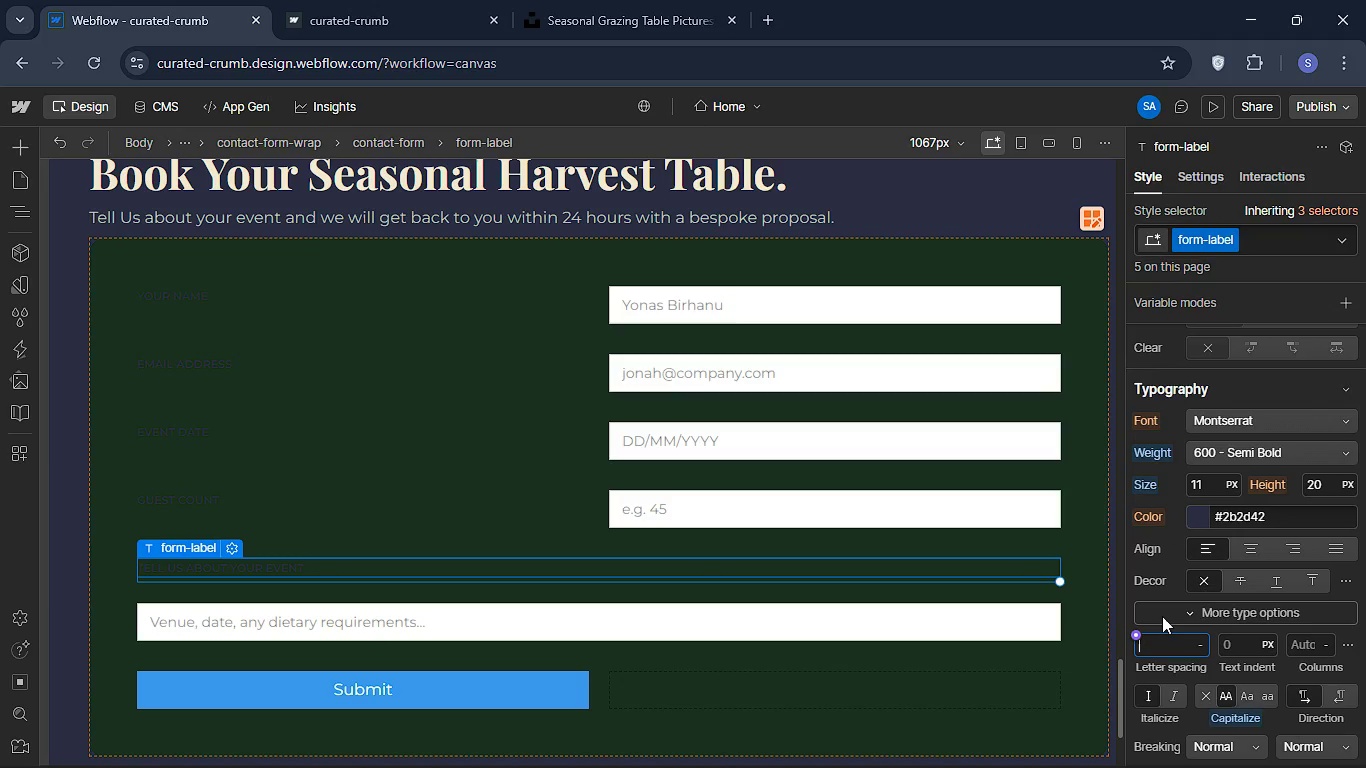 
key(0)
 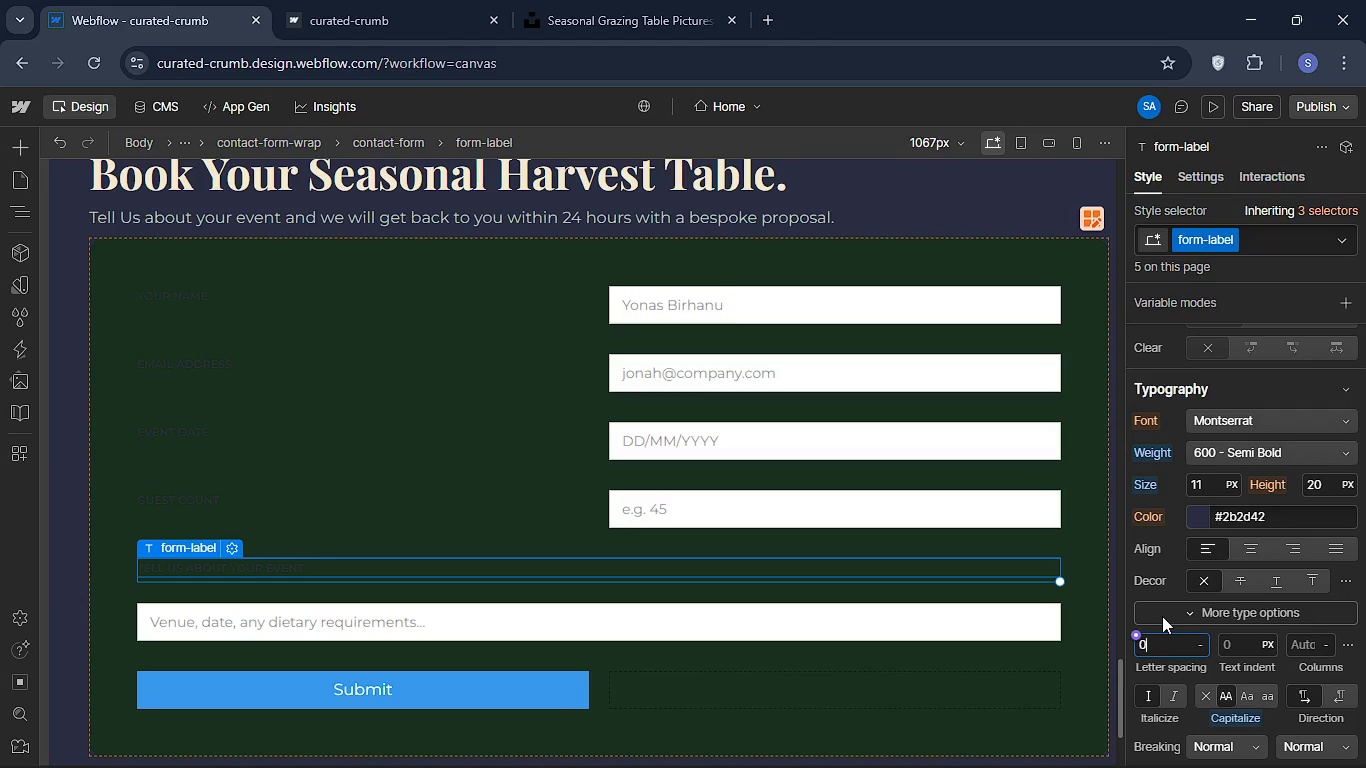 
key(Period)
 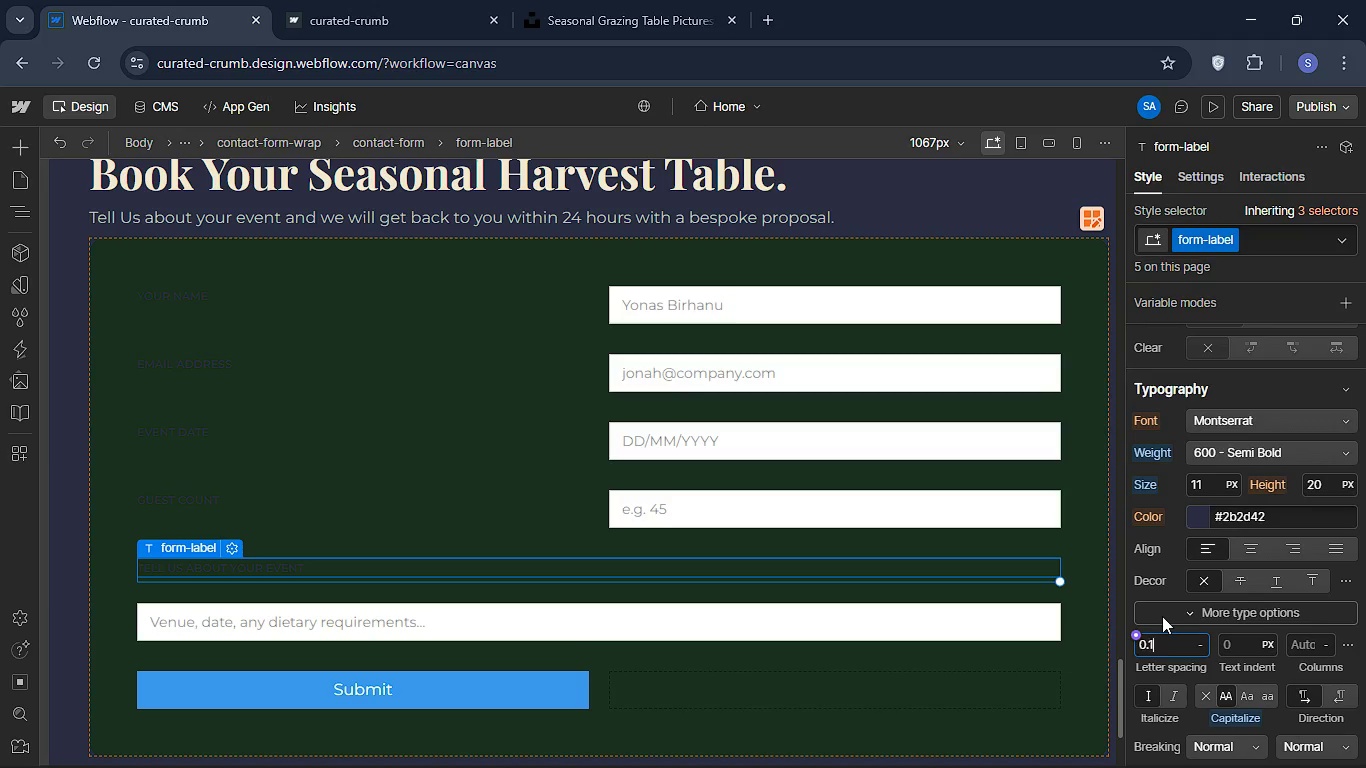 
key(1)
 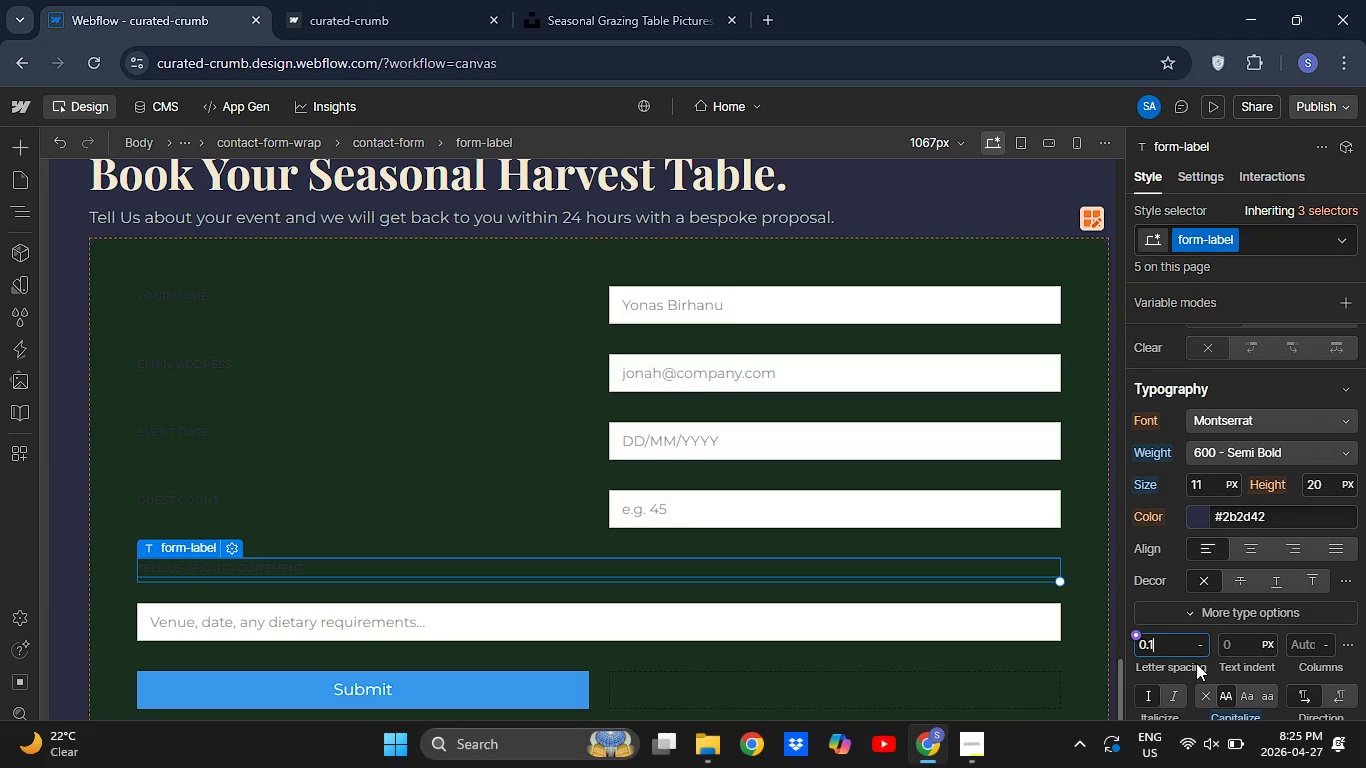 
left_click([1198, 651])
 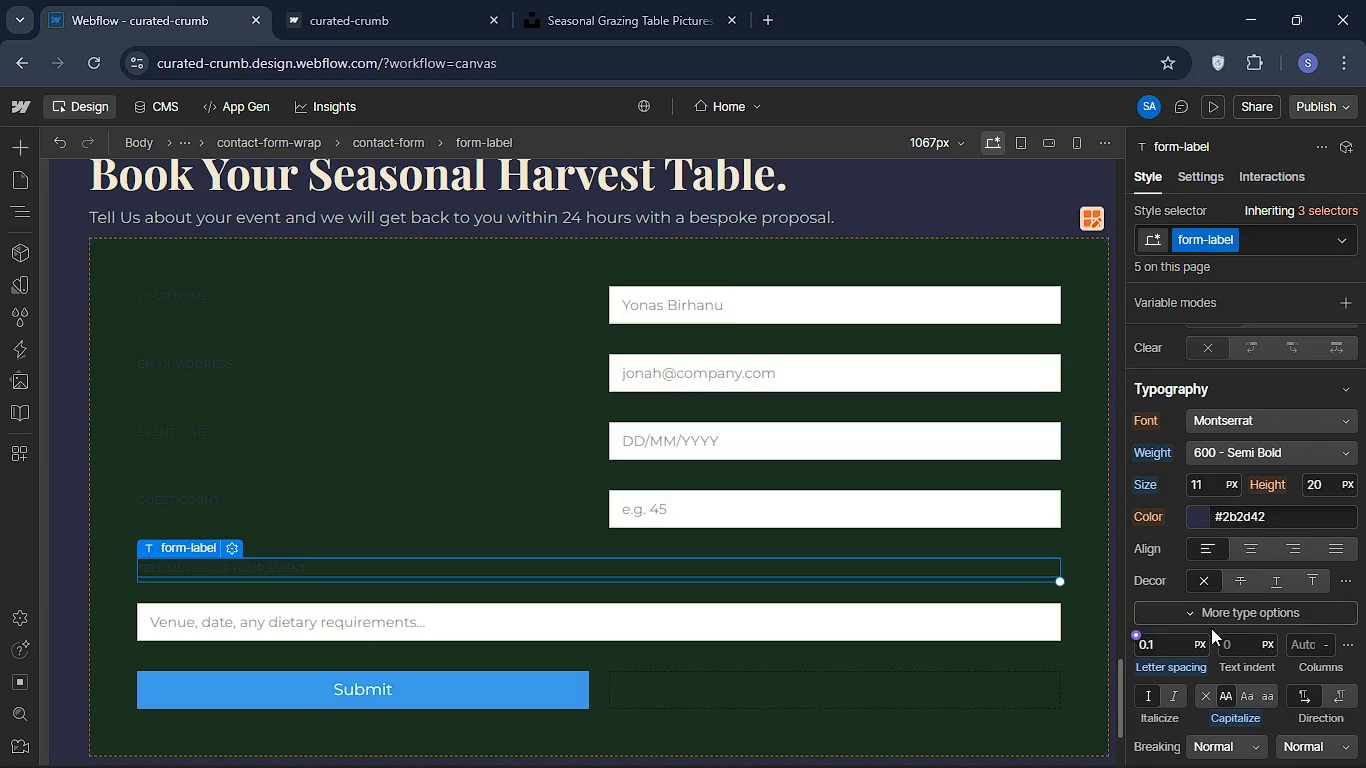 
left_click([1202, 643])
 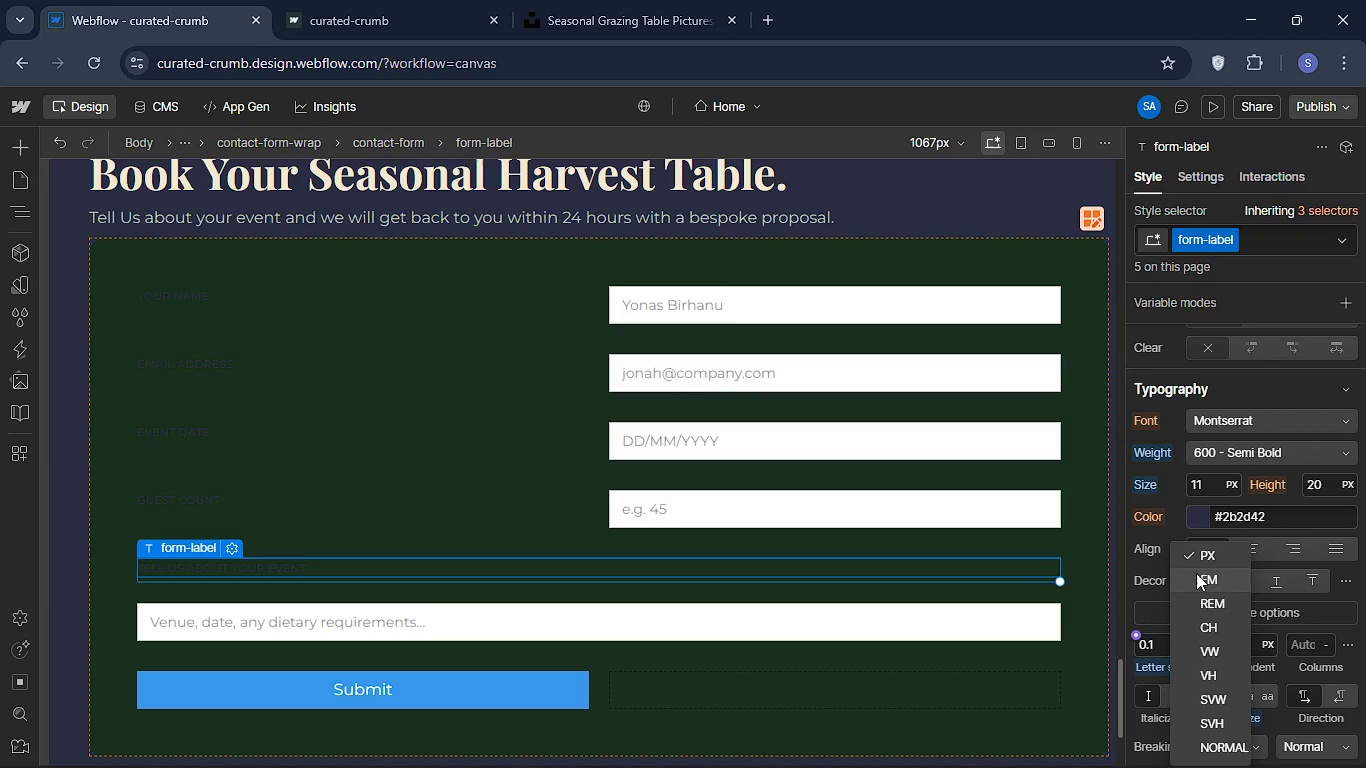 
left_click([1196, 573])
 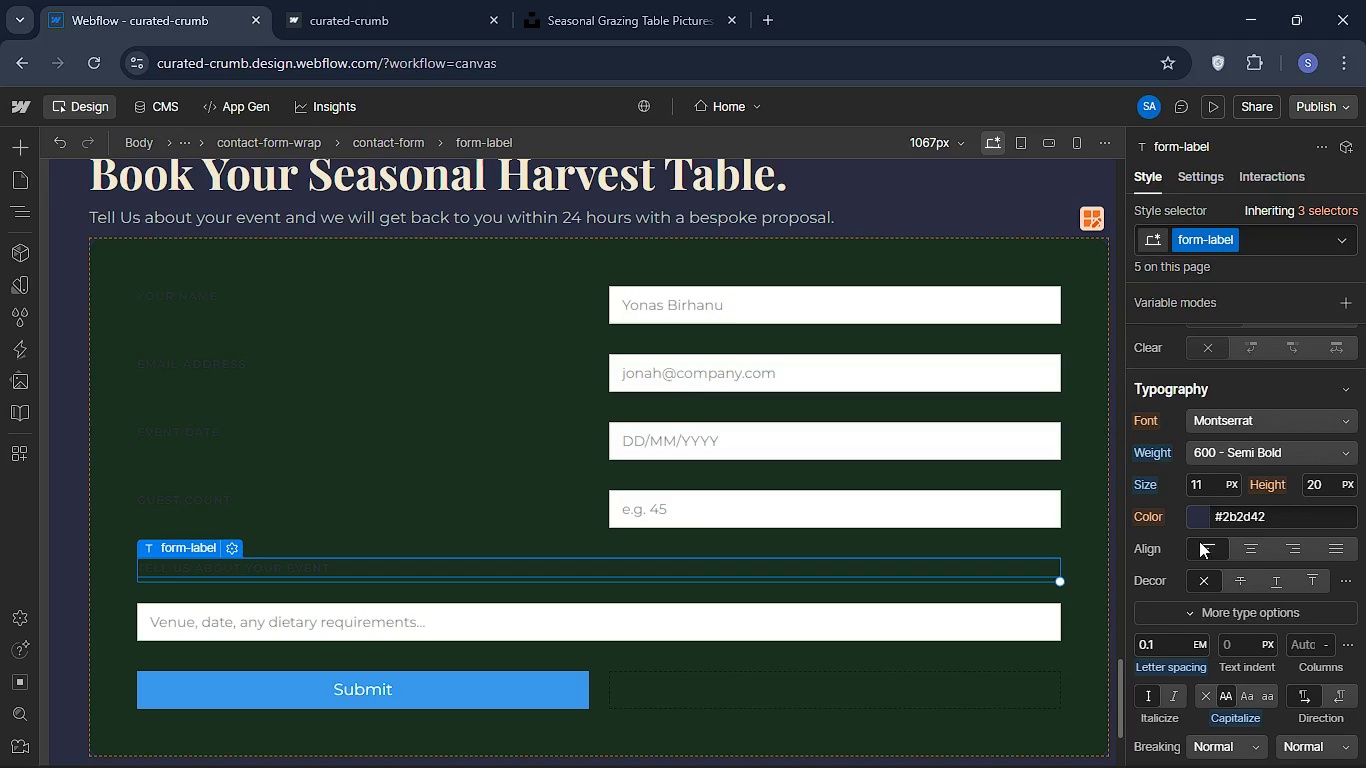 
wait(5.53)
 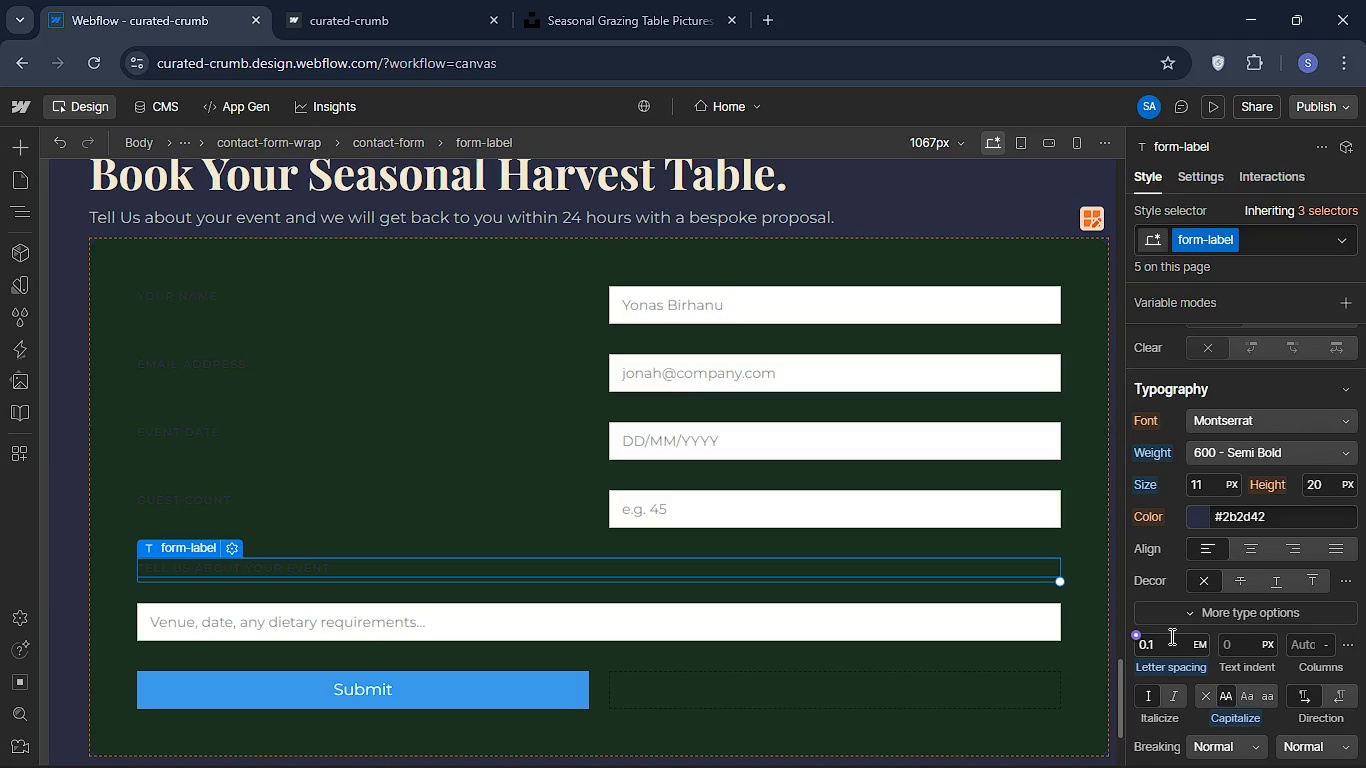 
left_click([1202, 516])
 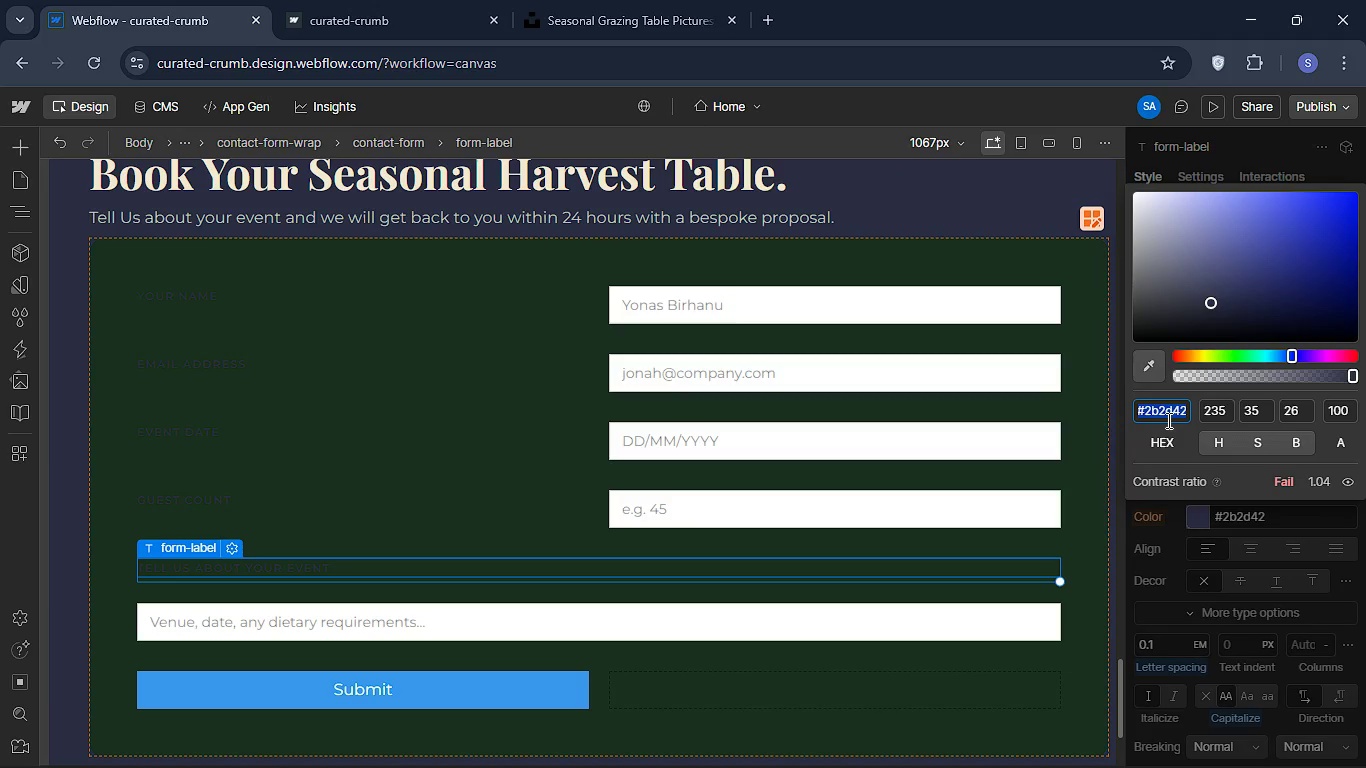 
key(Backspace)
type(3c9a96e)
 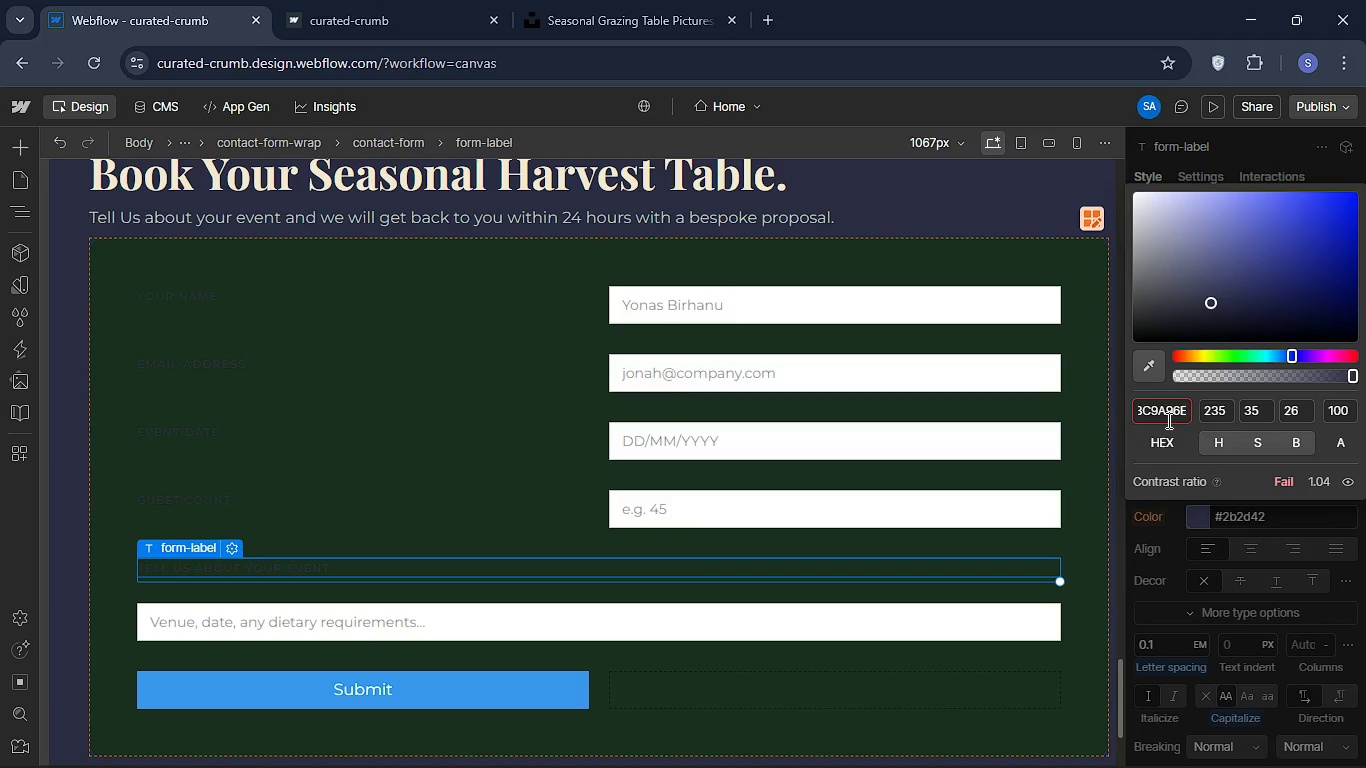 
hold_key(key=CapsLock, duration=0.5)
 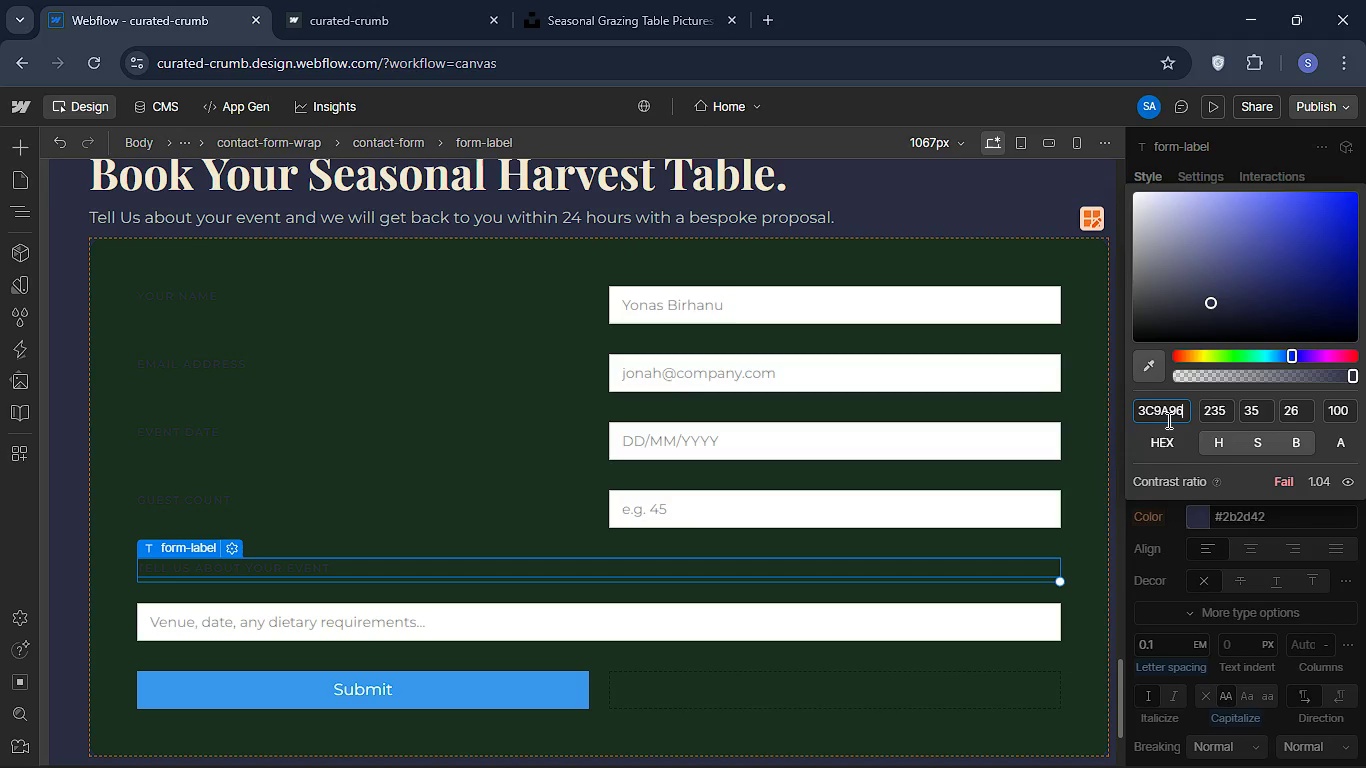 
key(Enter)
 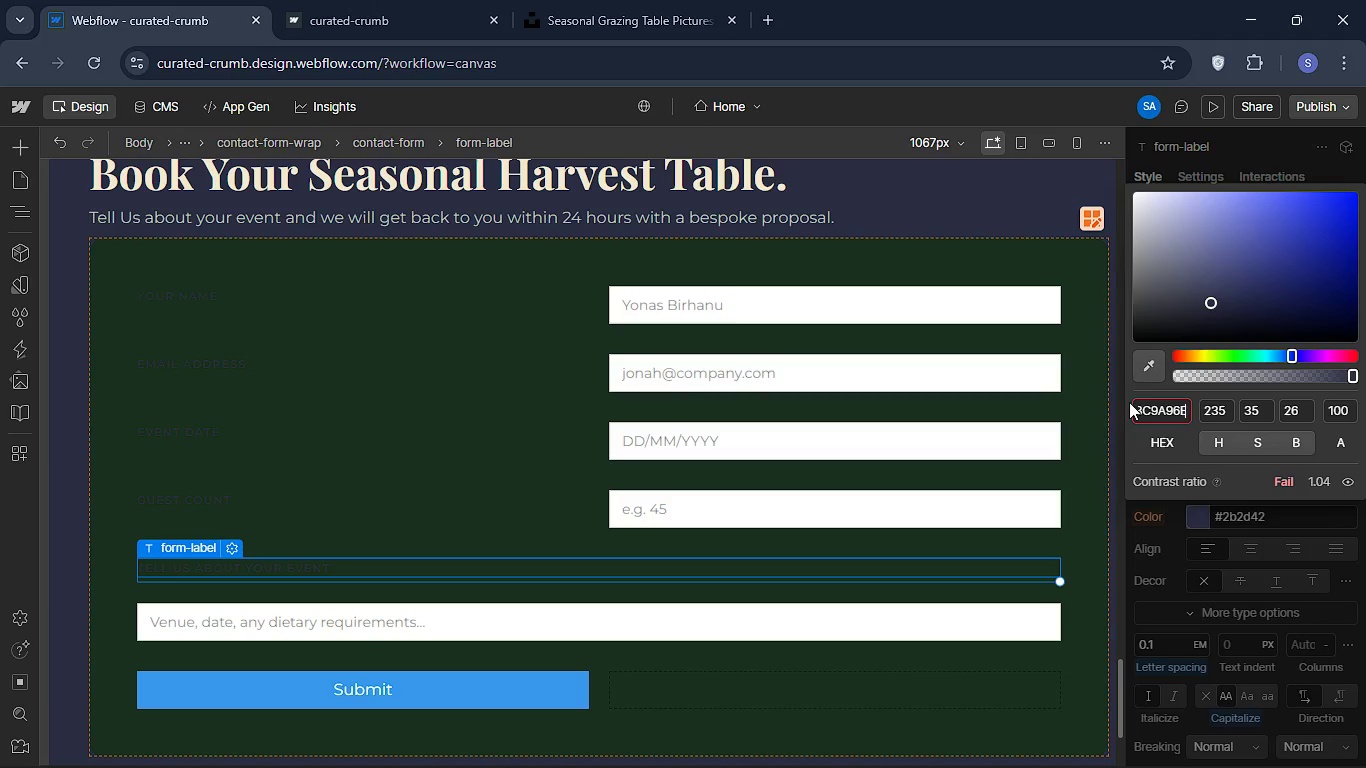 
key(Backspace)
type(#C9A96E)
 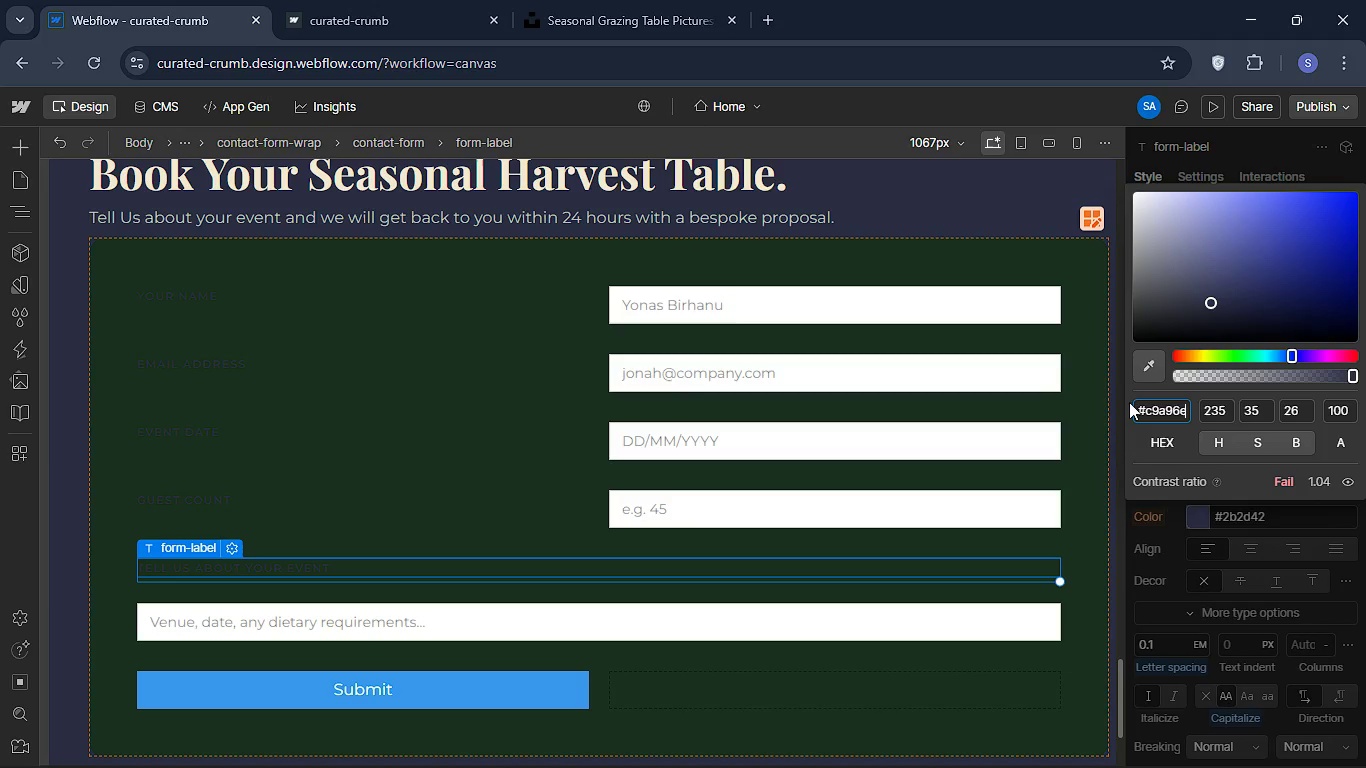 
 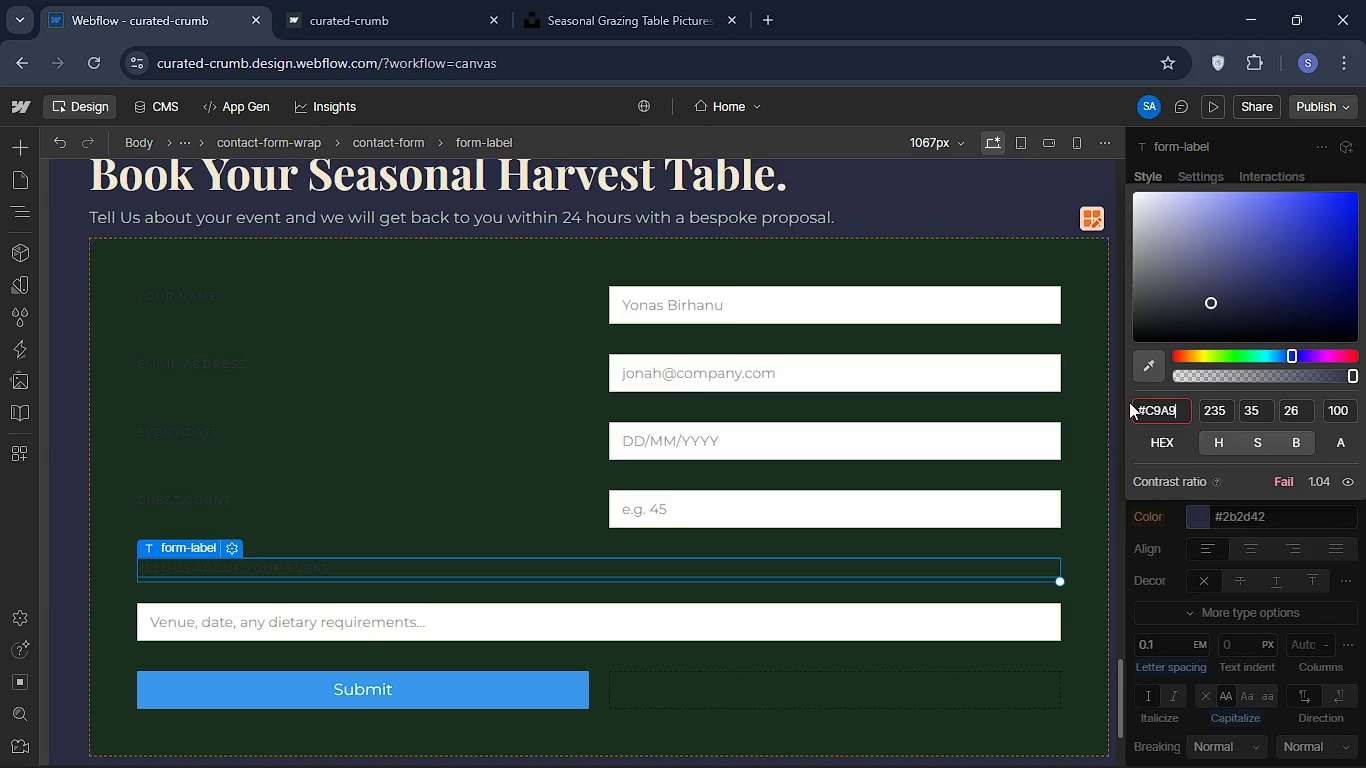 
key(Enter)
 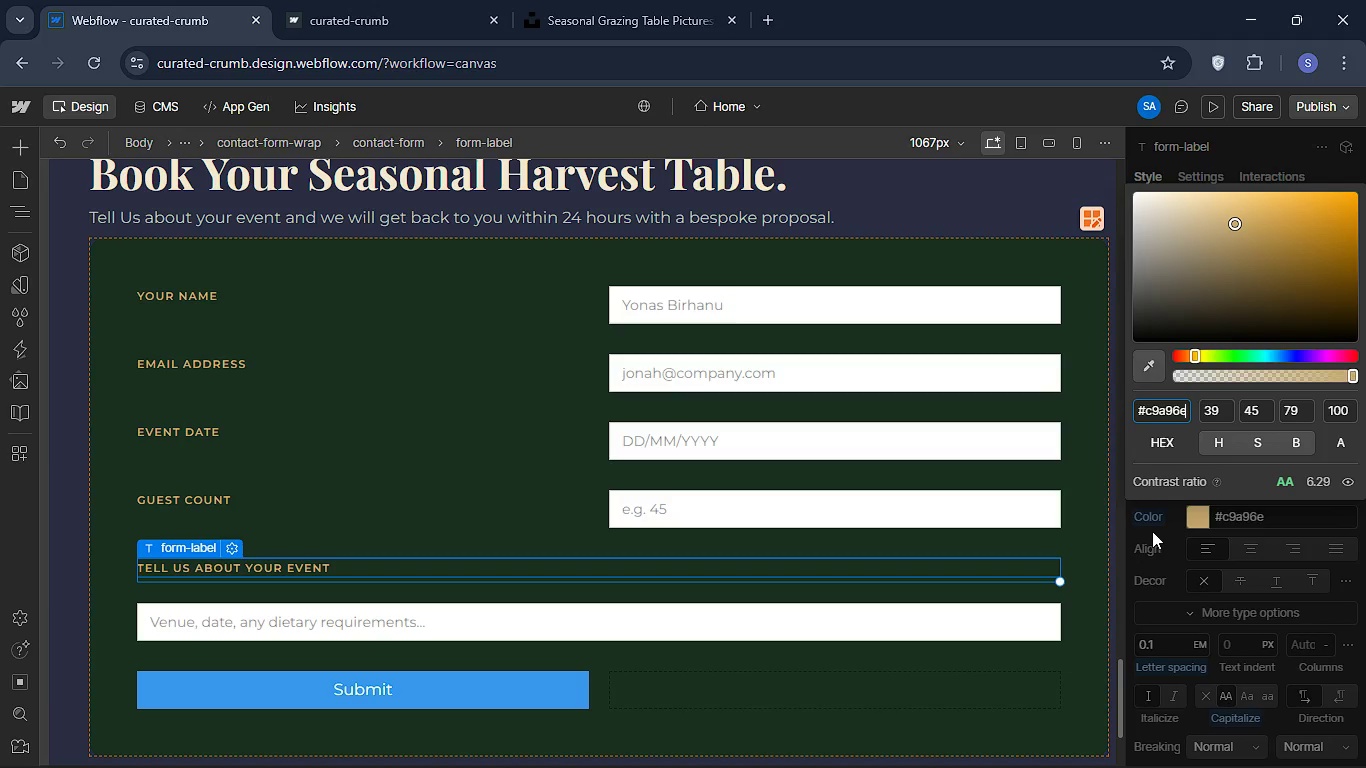 
left_click([1158, 554])
 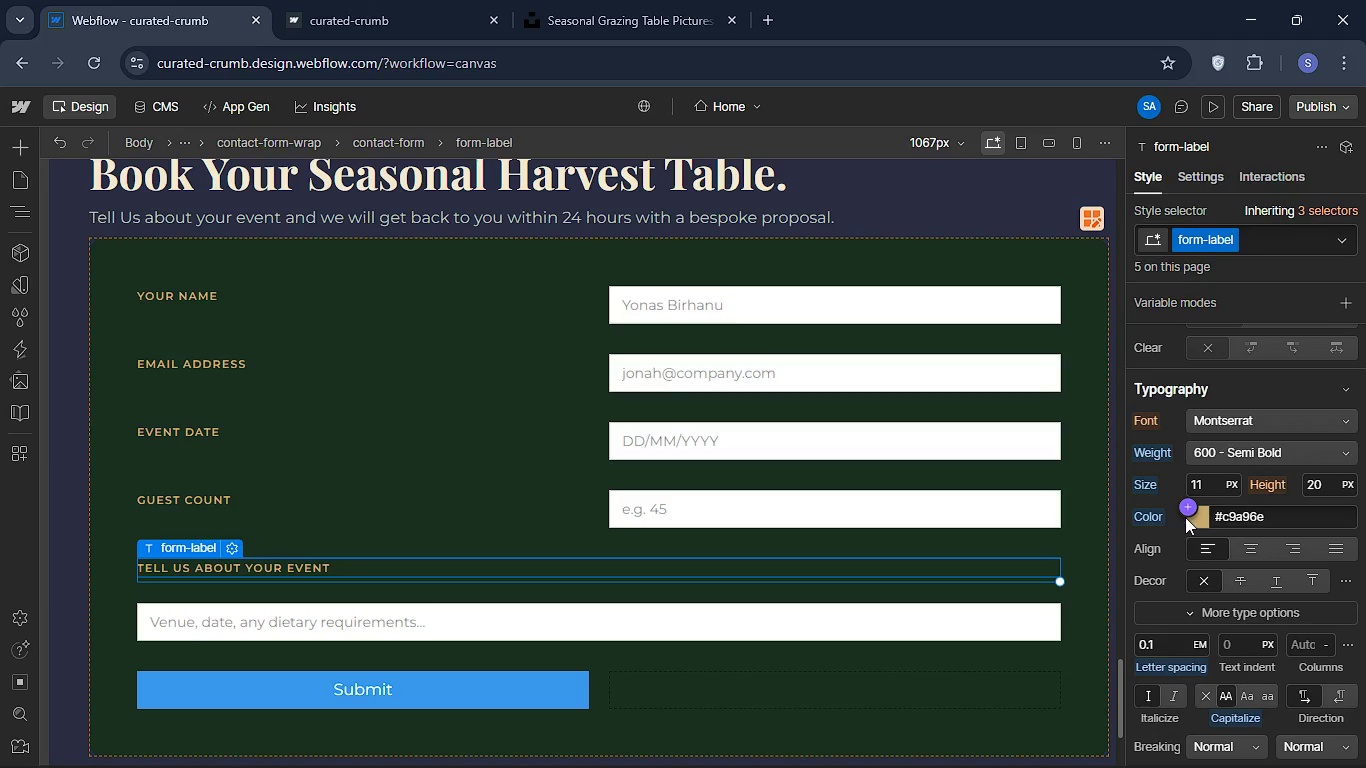 
scroll: coordinate [1194, 526], scroll_direction: down, amount: 1.0
 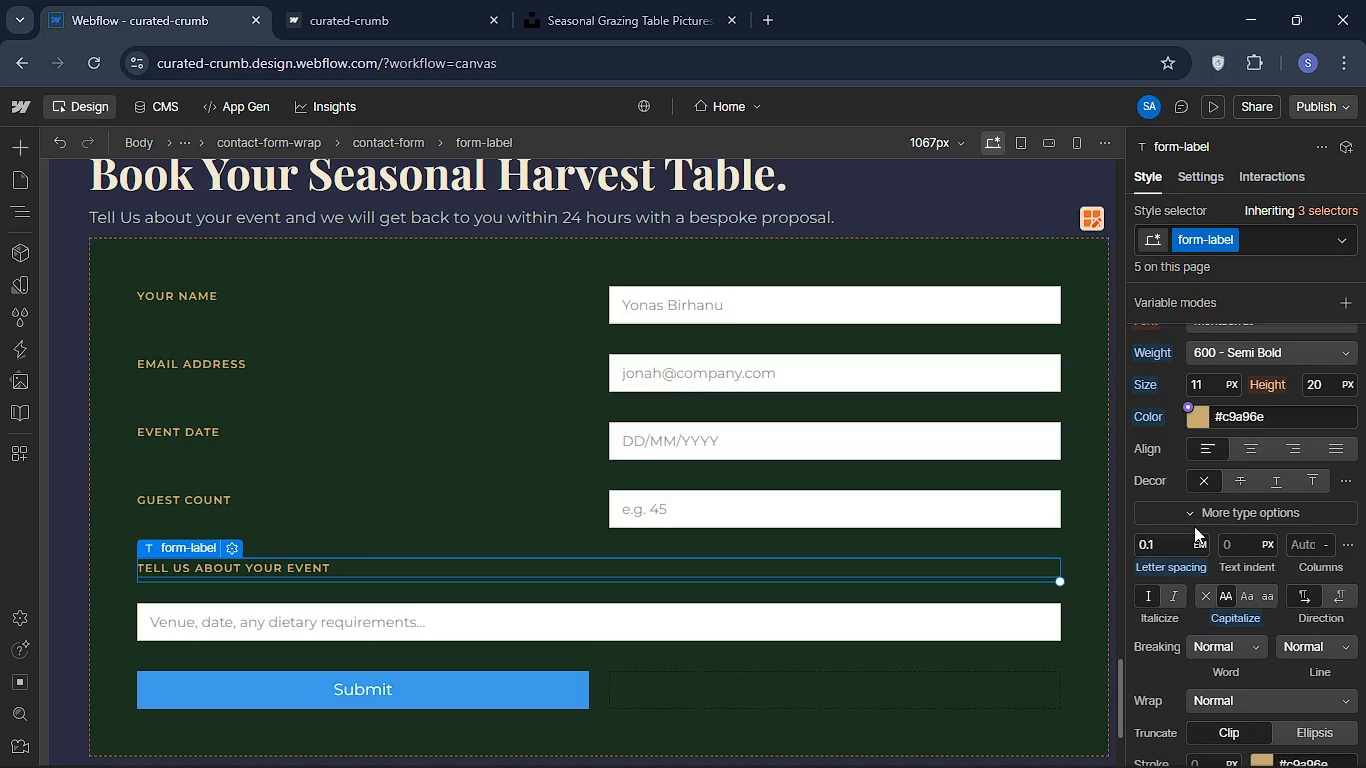 
scroll: coordinate [1194, 526], scroll_direction: up, amount: 10.0
 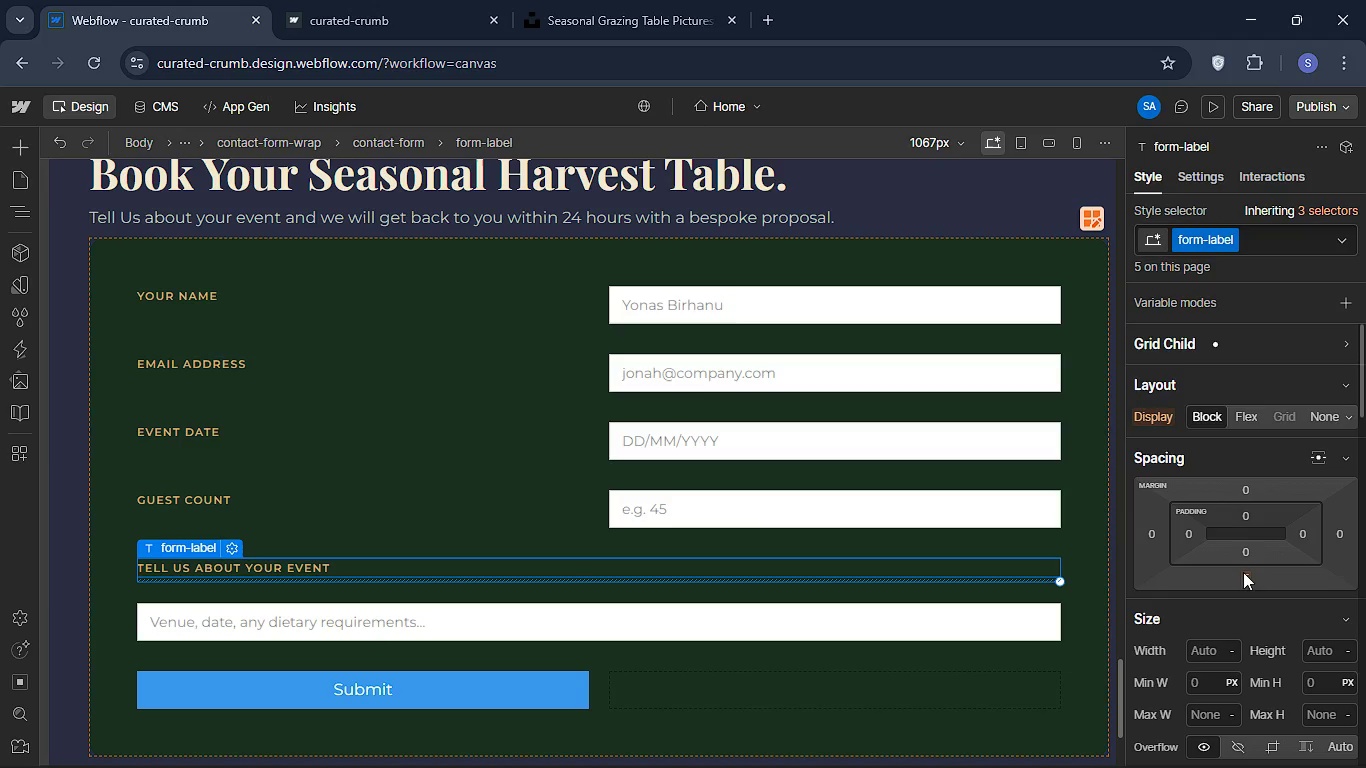 
left_click([1243, 572])
 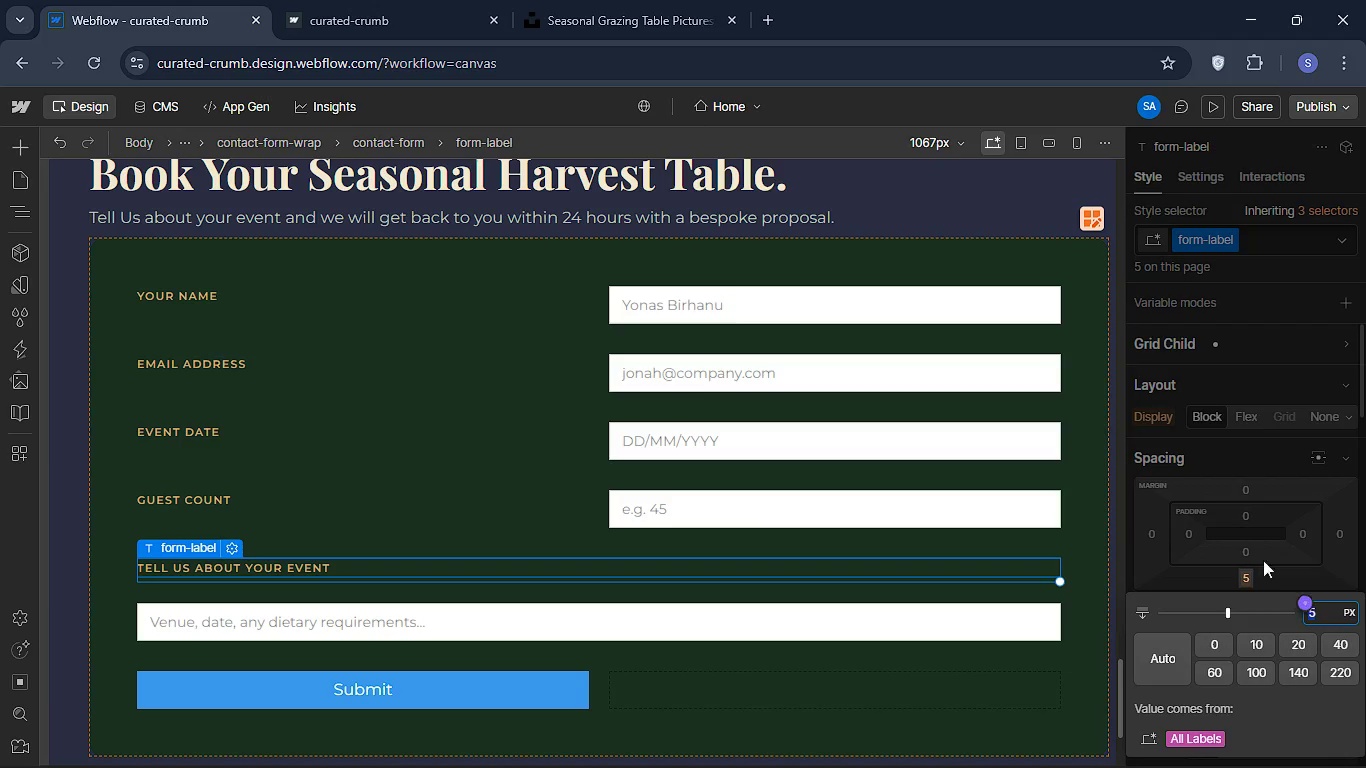 
key(Backspace)
 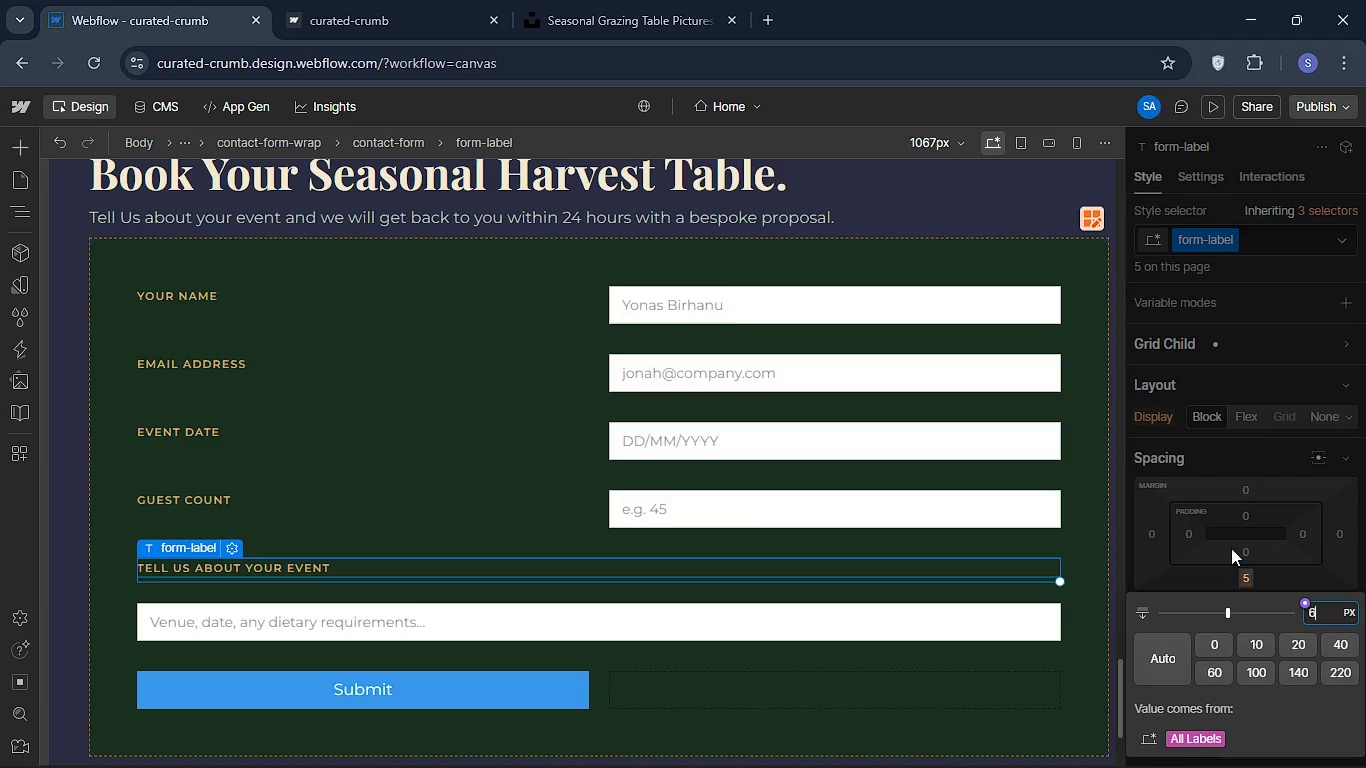 
key(6)
 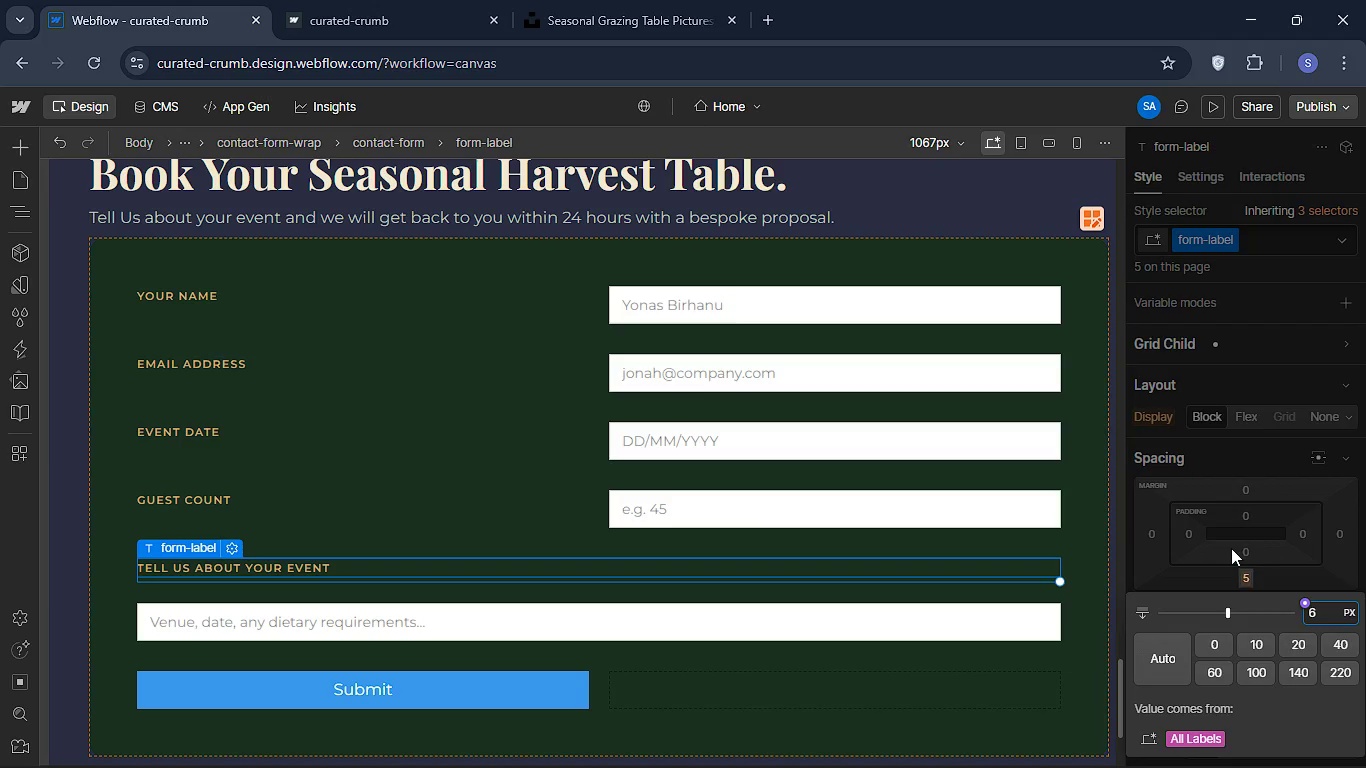 
key(Enter)
 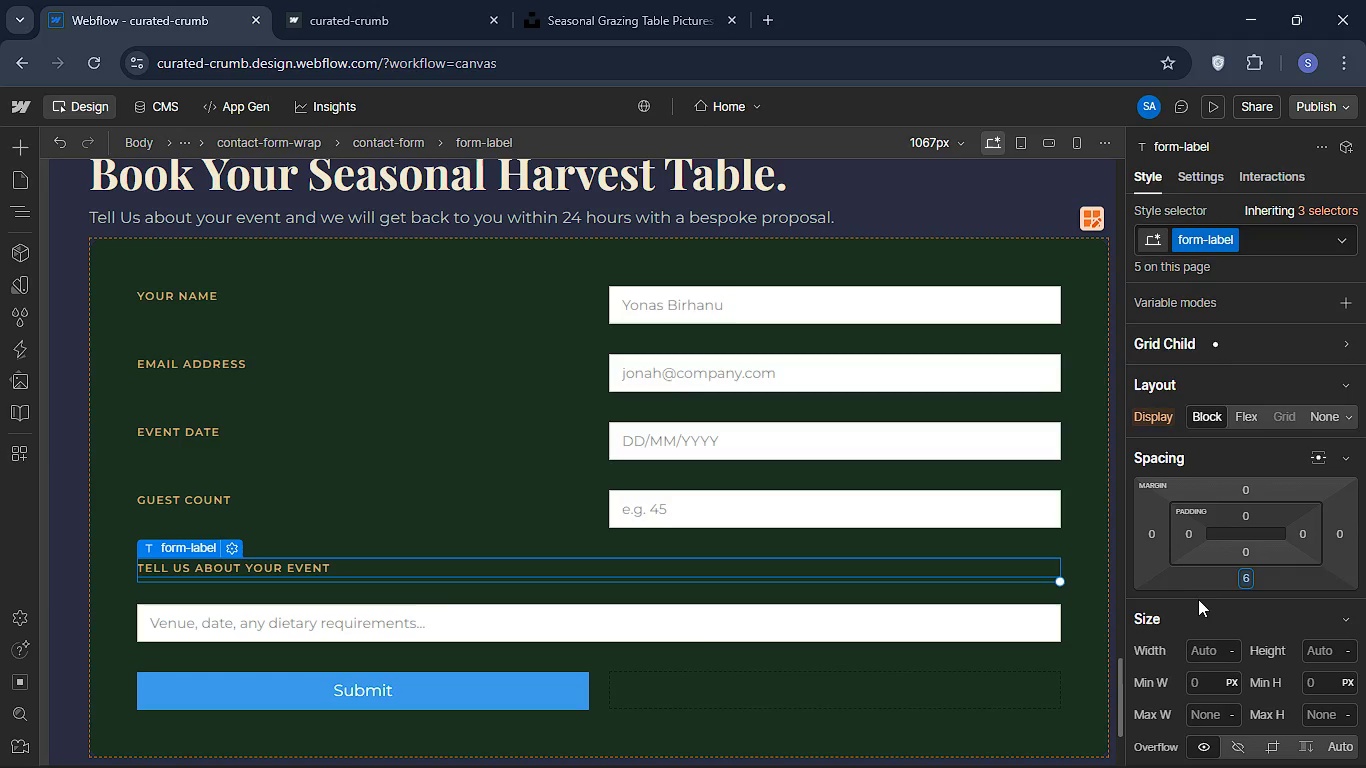 
wait(6.39)
 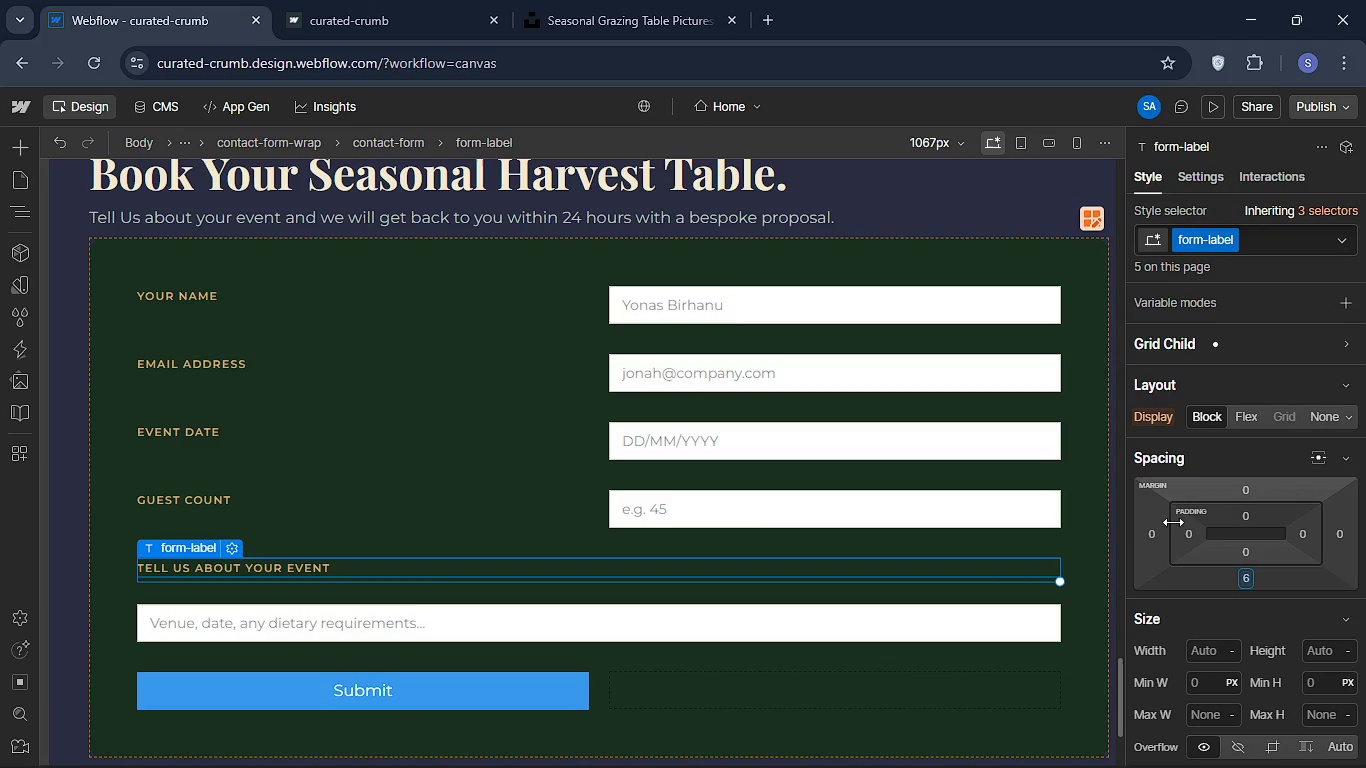 
left_click([686, 308])
 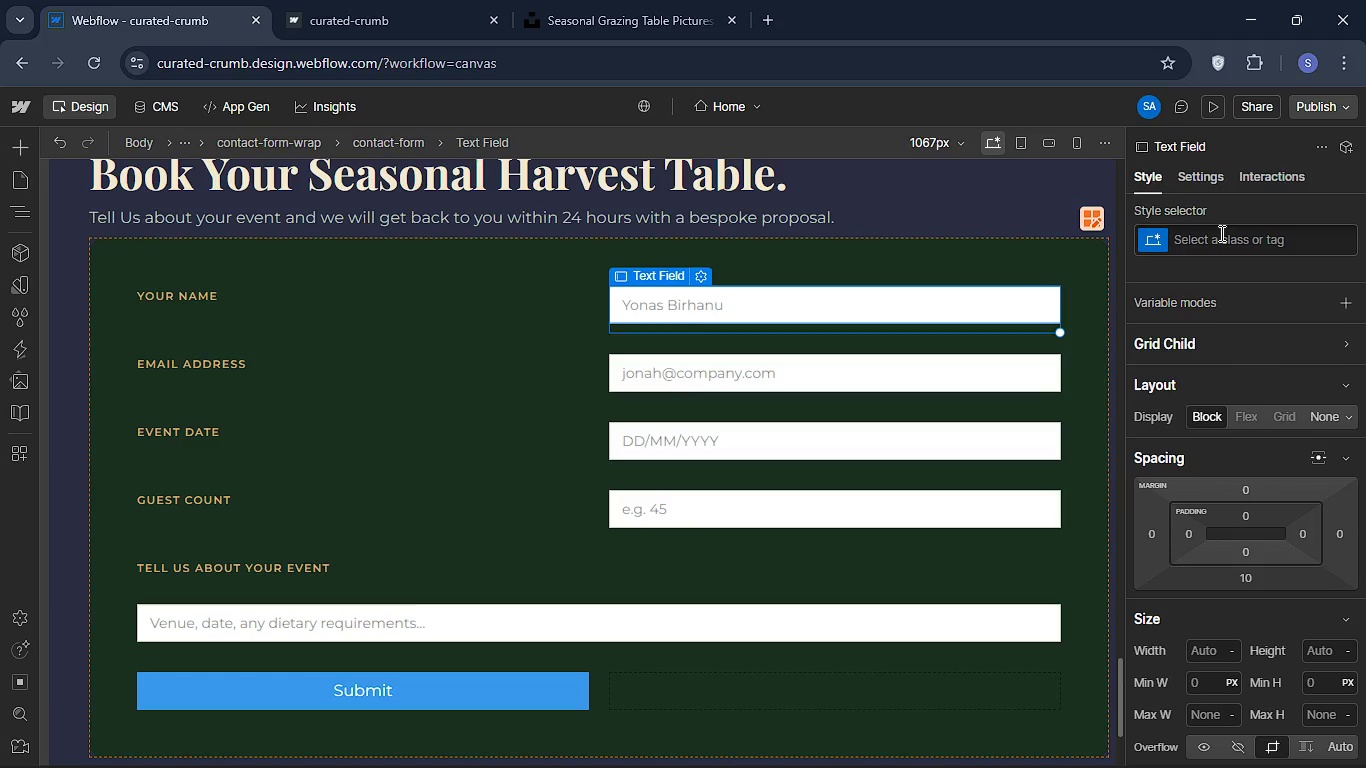 
left_click([1219, 234])
 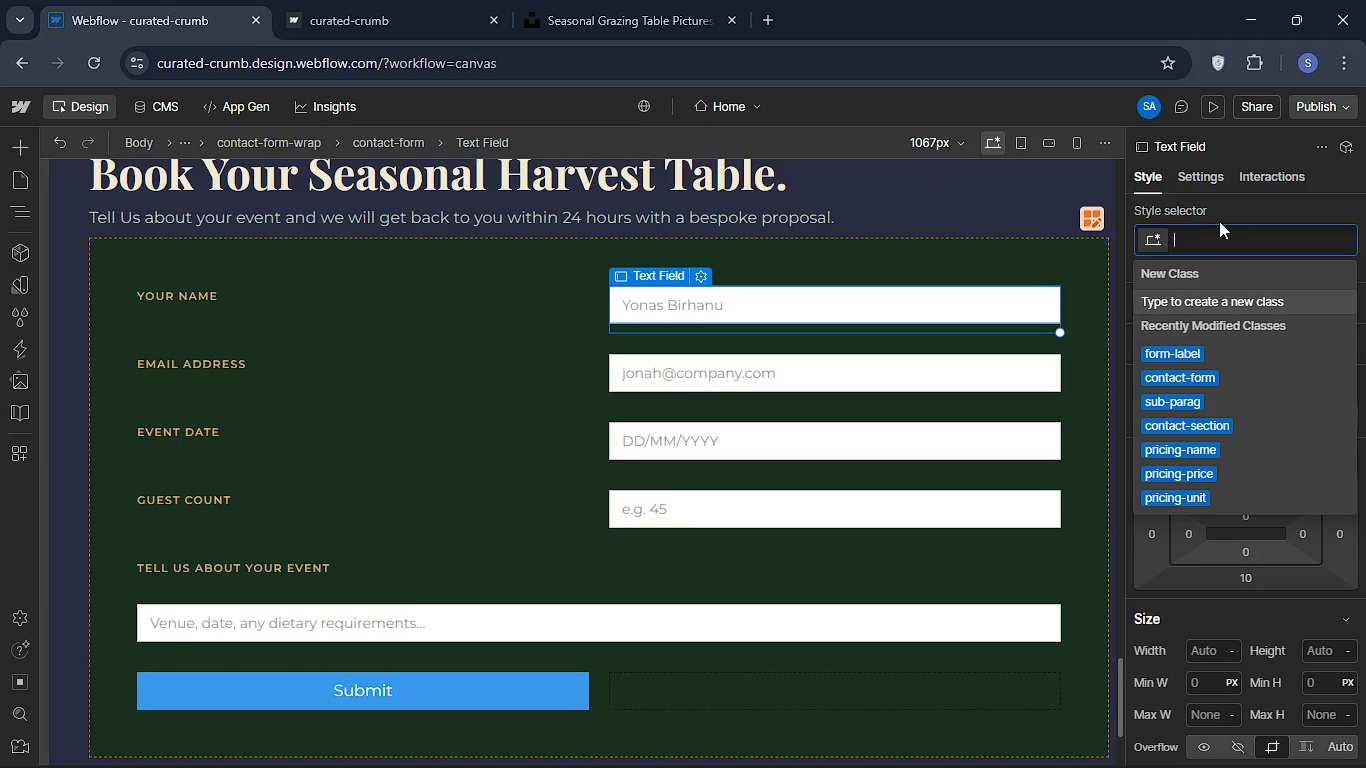 
type(FR)
key(Backspace)
key(Backspace)
type(for )
key(Backspace)
type(m )
key(Backspace)
type(-input )
key(Backspace)
 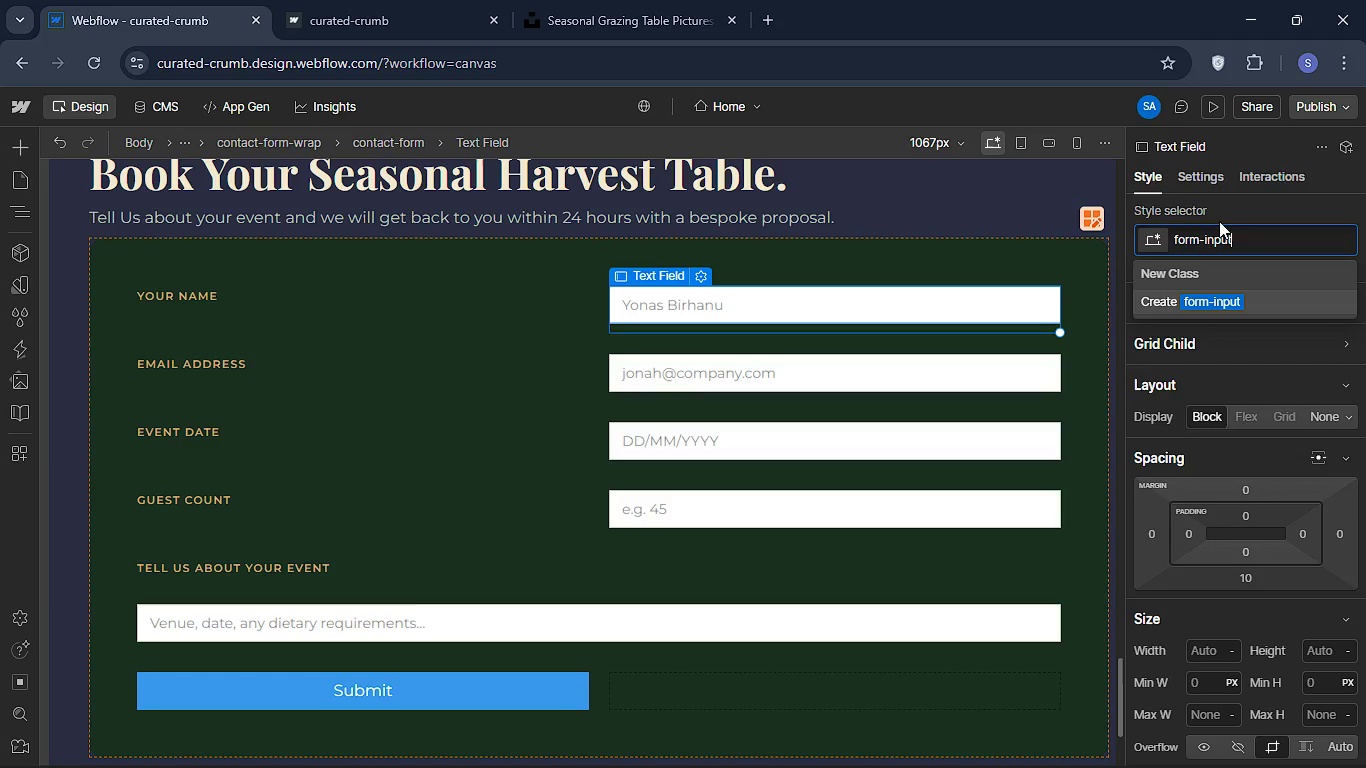 
key(Enter)
 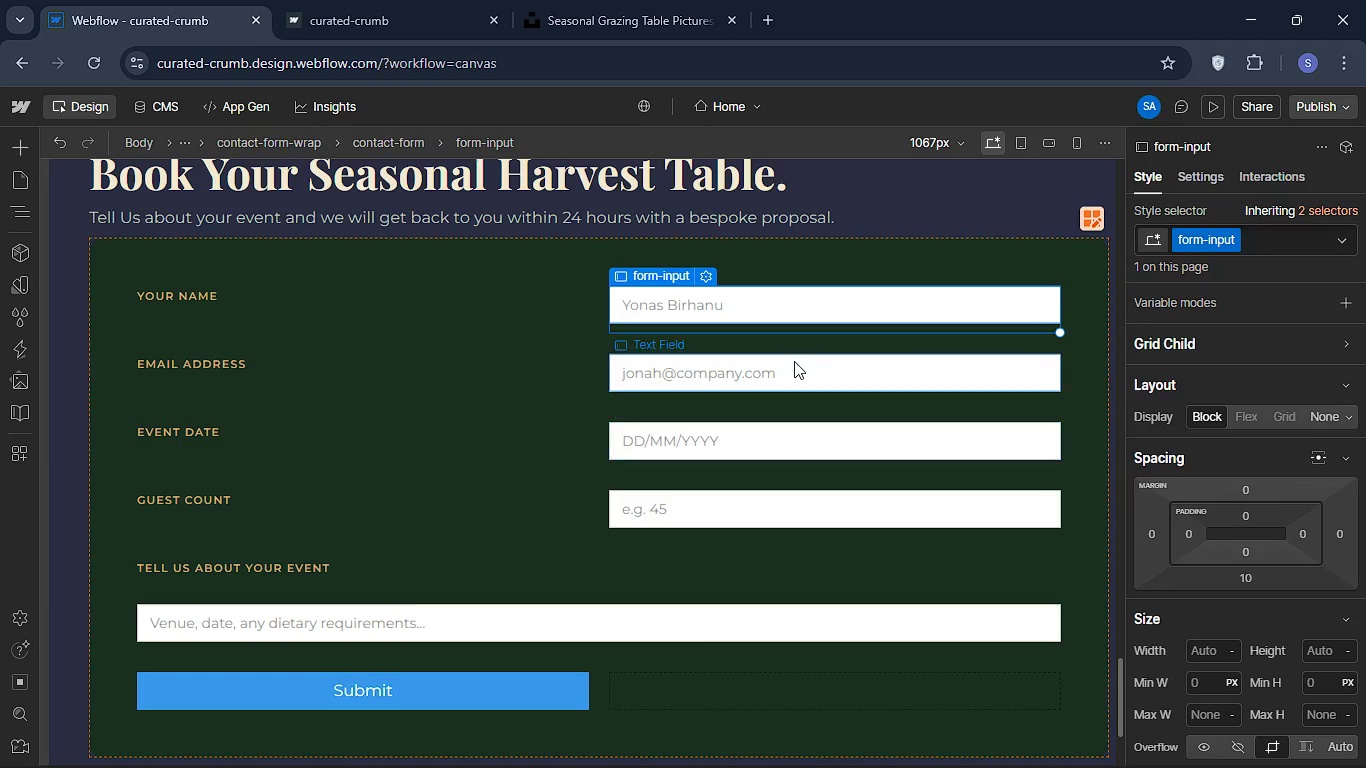 
left_click([794, 361])
 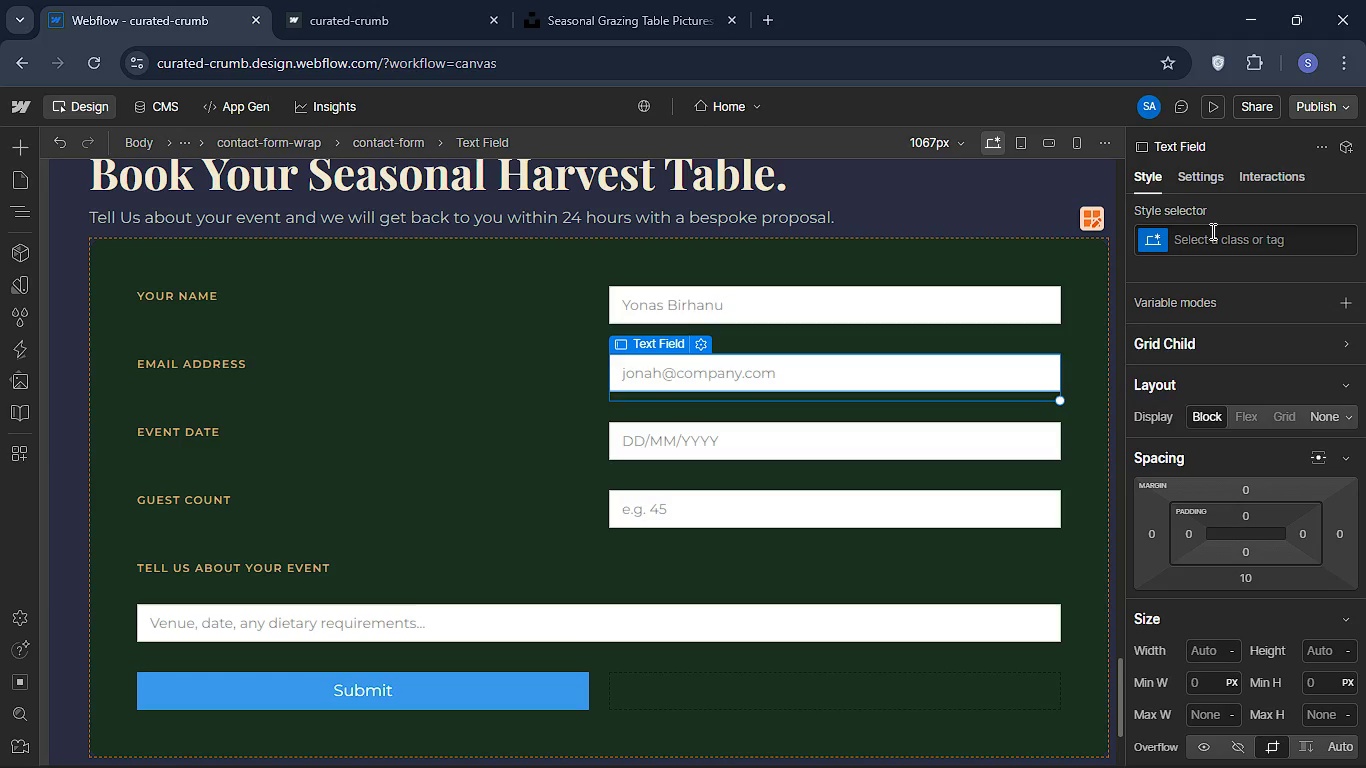 
left_click([1211, 231])
 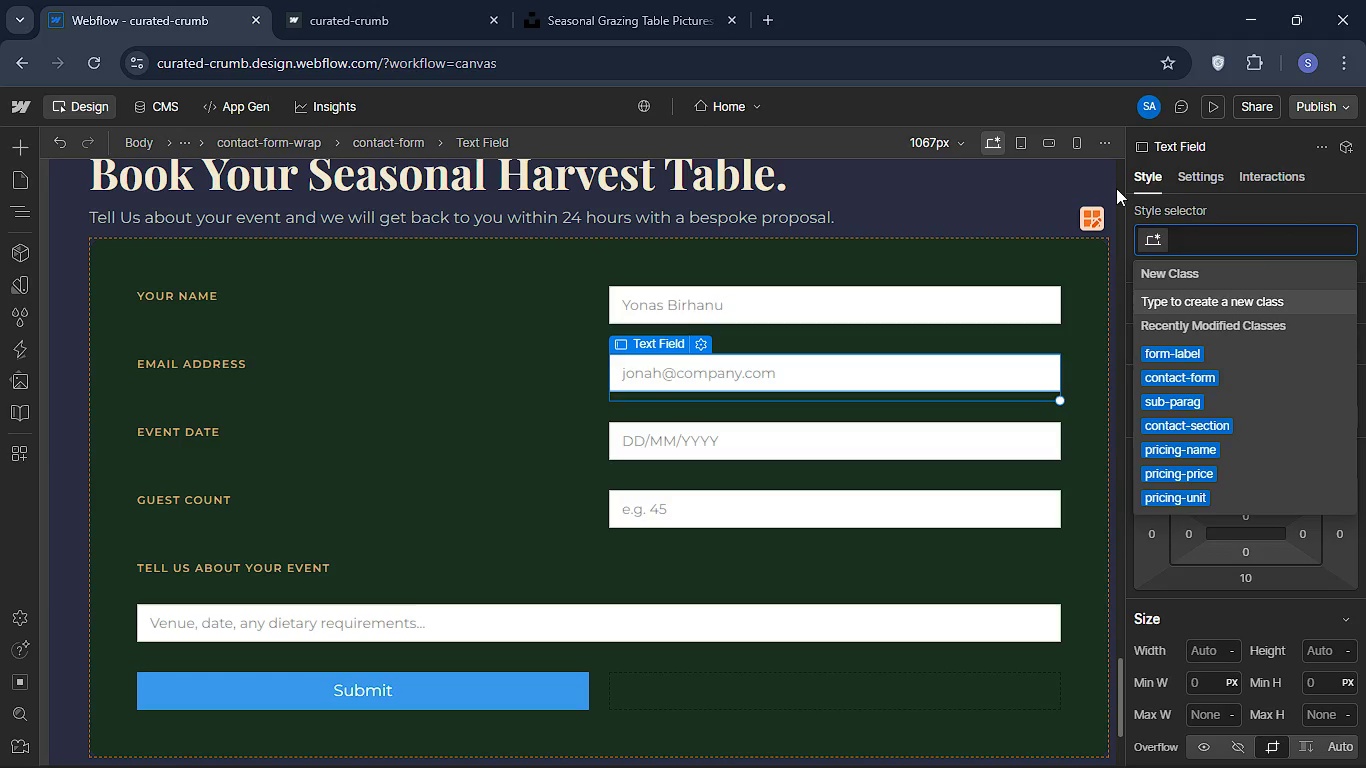 
type(form )
key(Backspace)
type(-input)
 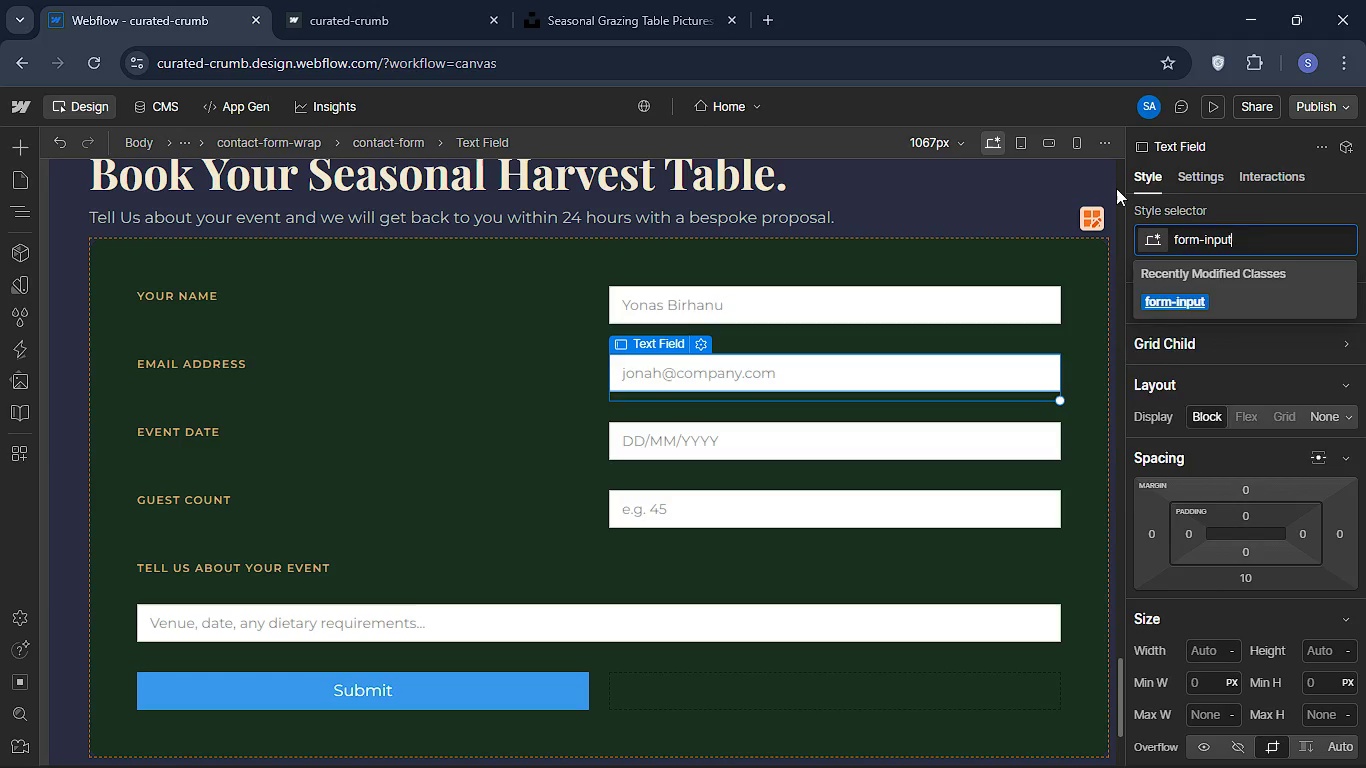 
key(Enter)
 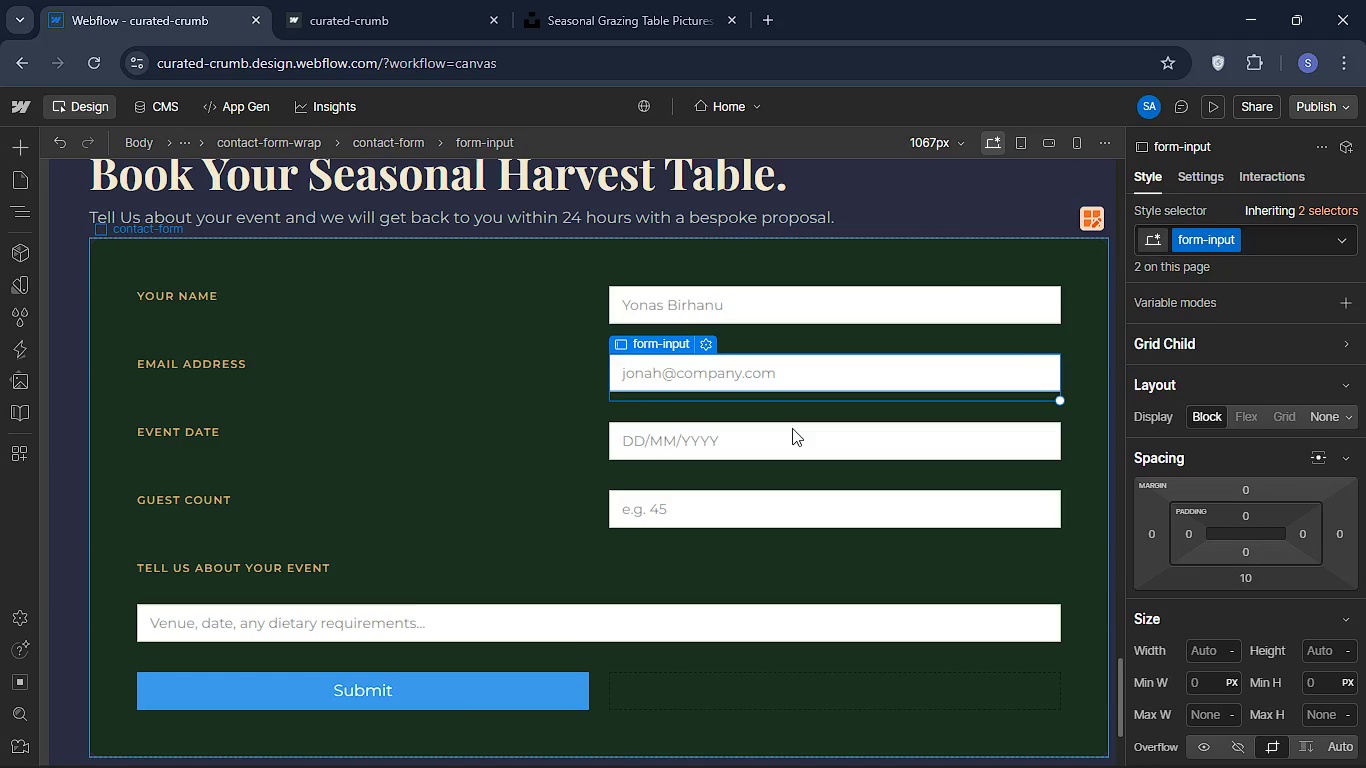 
left_click([792, 428])
 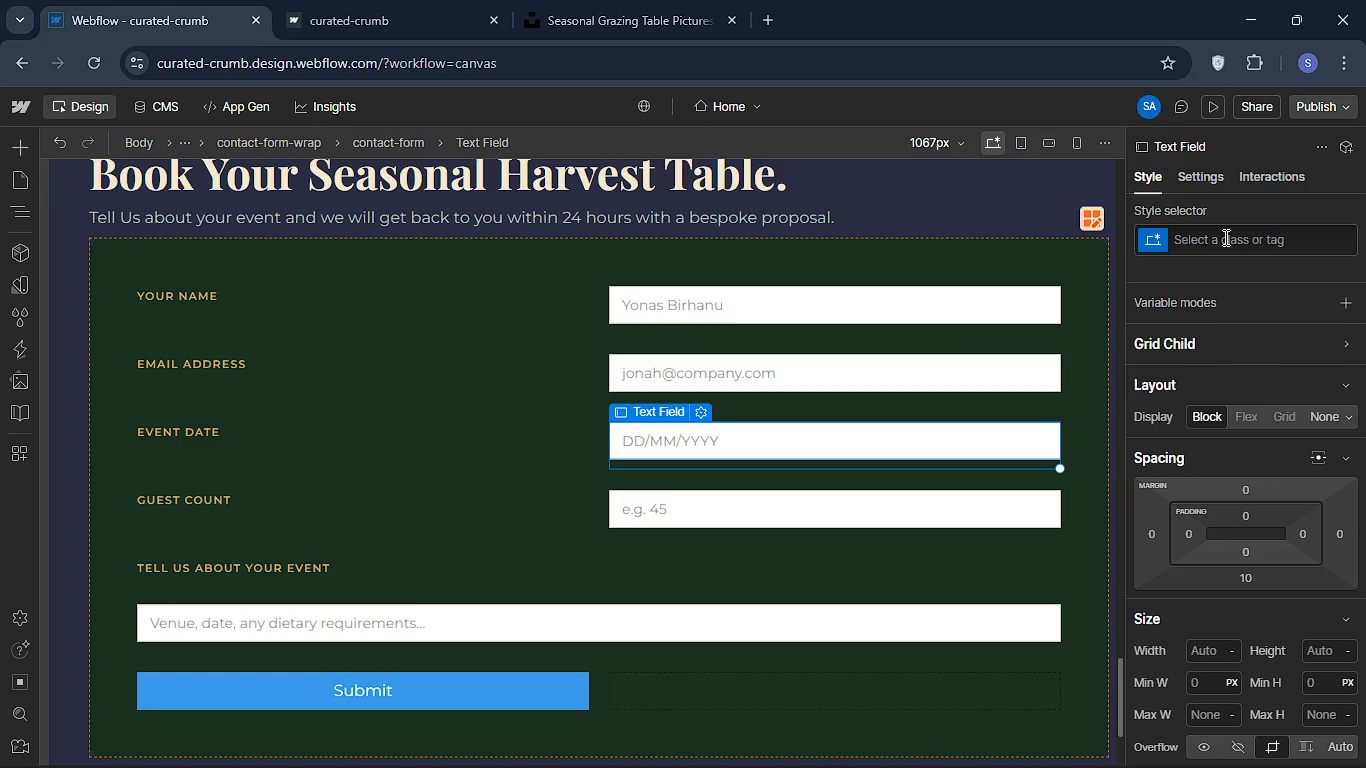 
left_click([1224, 237])
 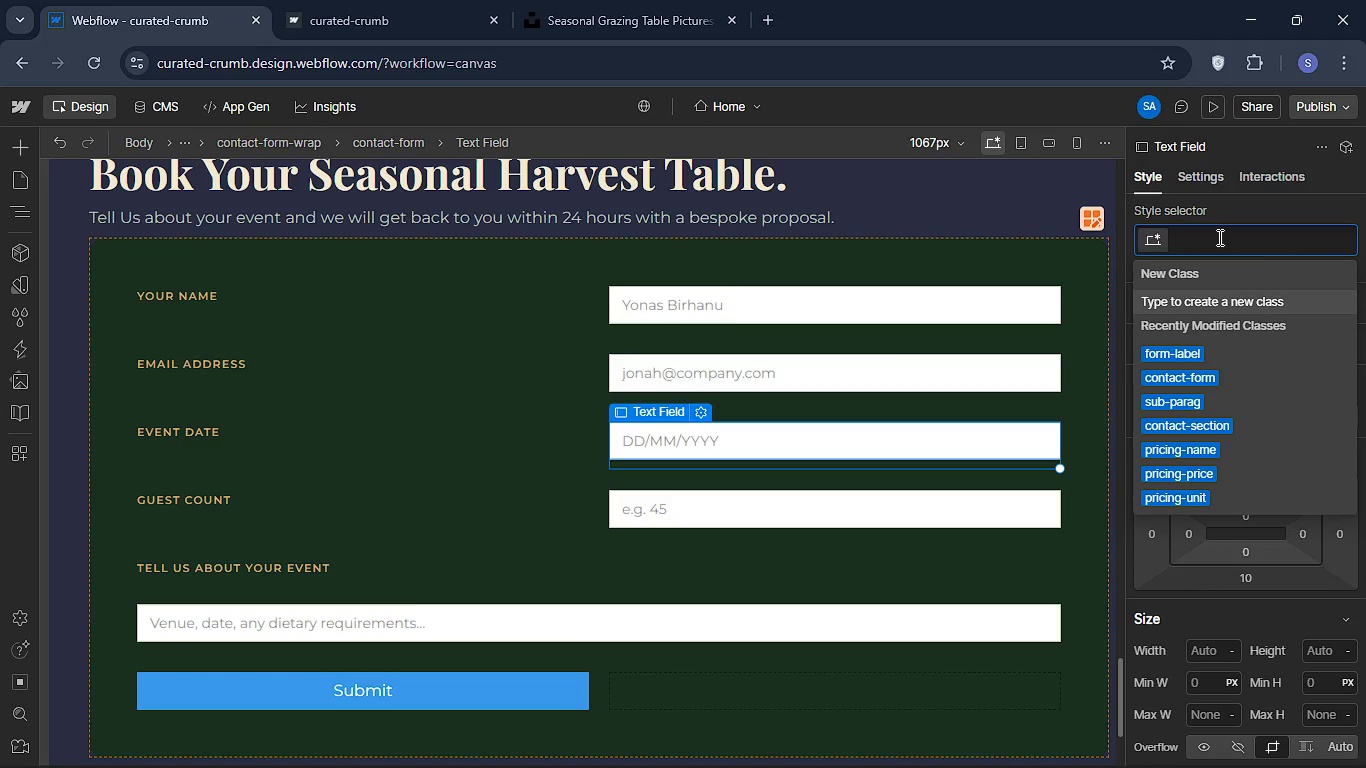 
type(form )
key(Backspace)
type(-input)
 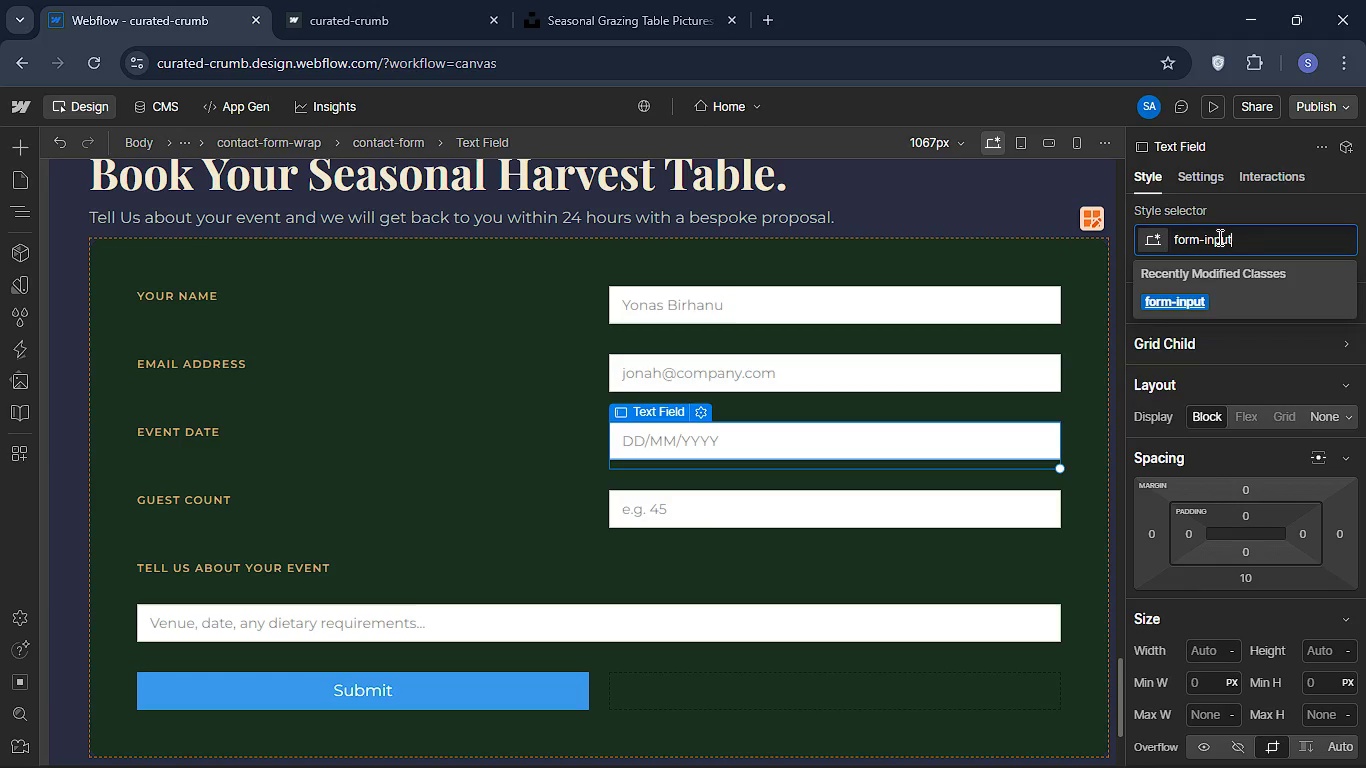 
key(Enter)
 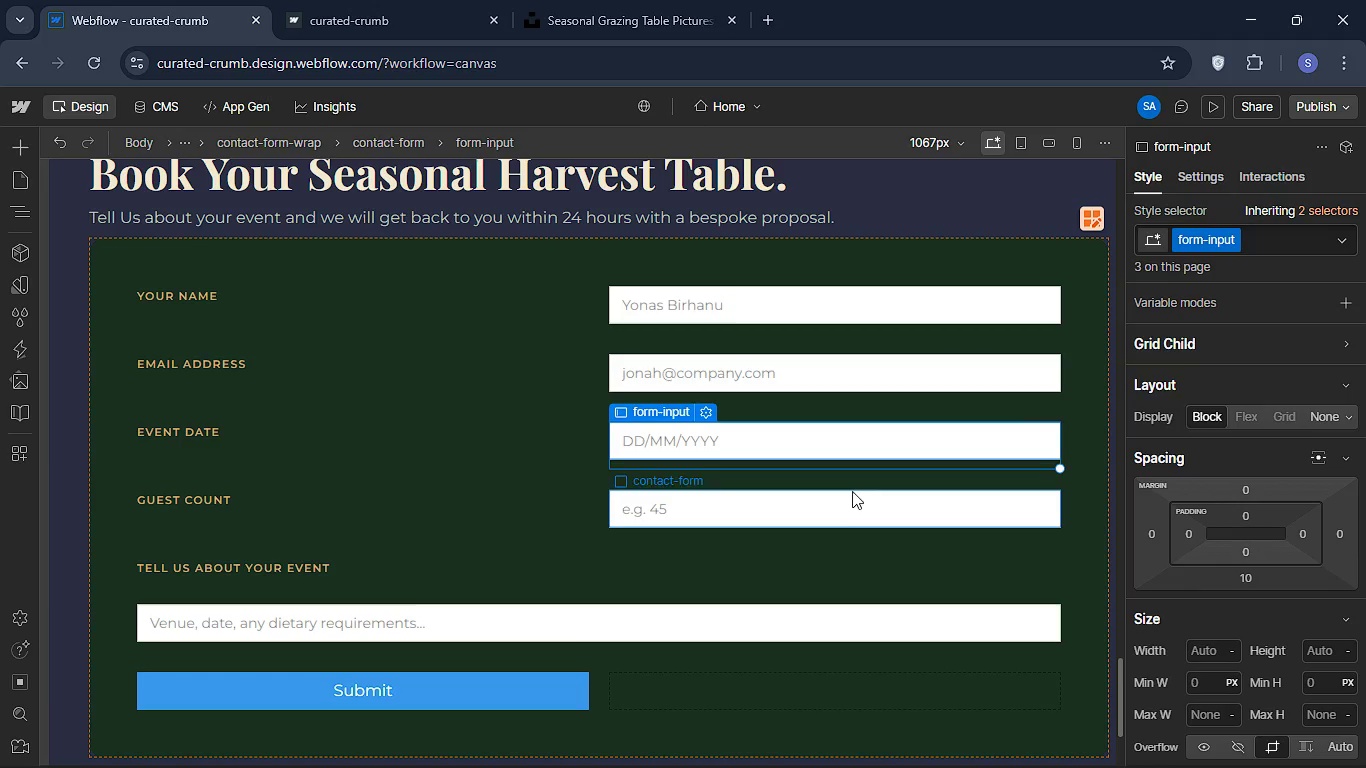 
left_click([843, 502])
 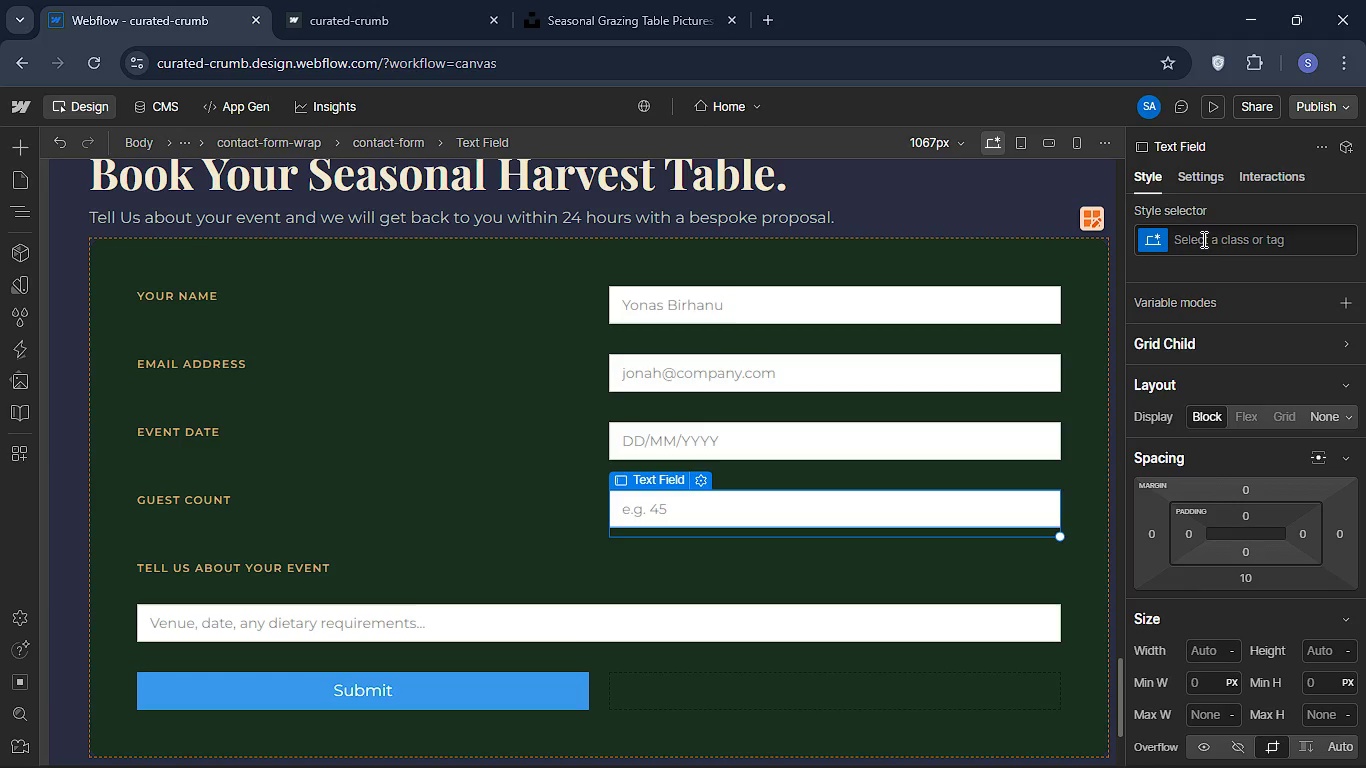 
left_click([1202, 239])
 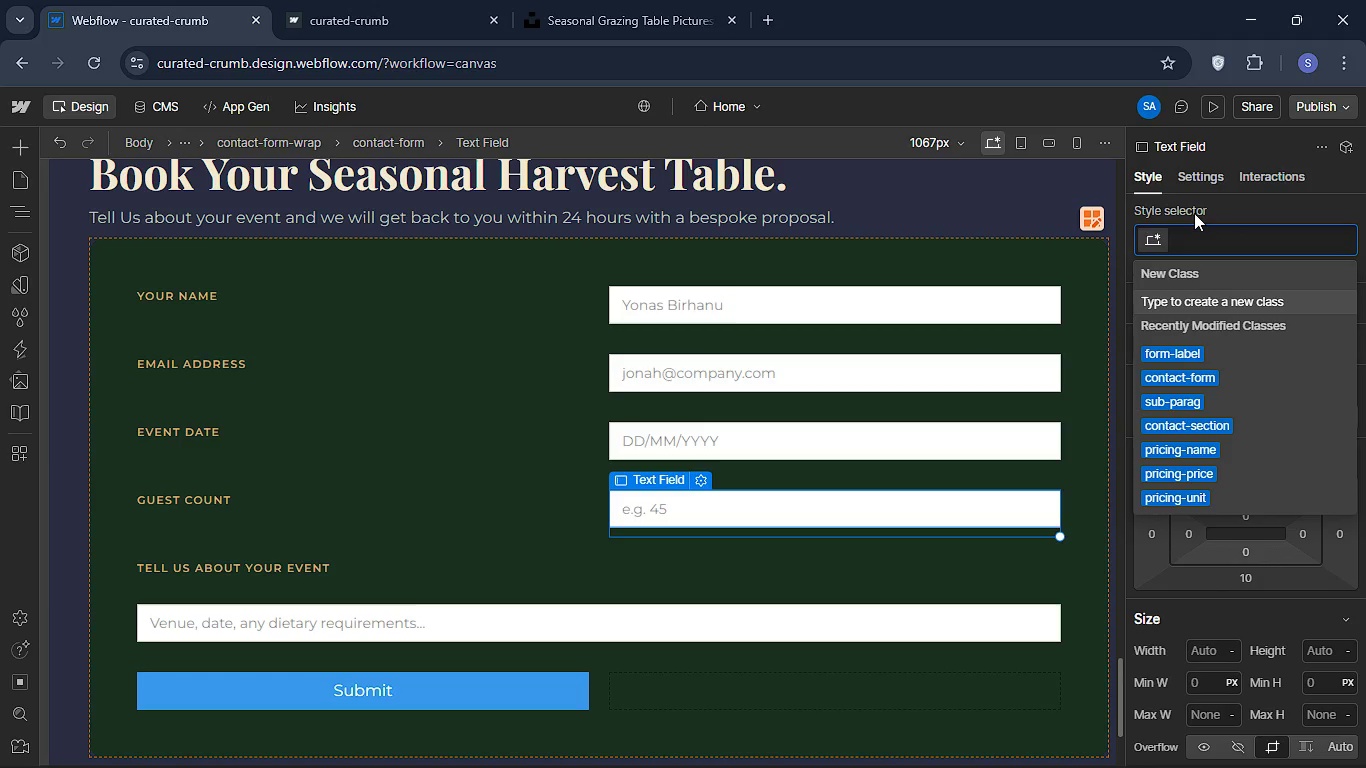 
type(form )
key(Backspace)
type(-o)
key(Backspace)
type(input)
 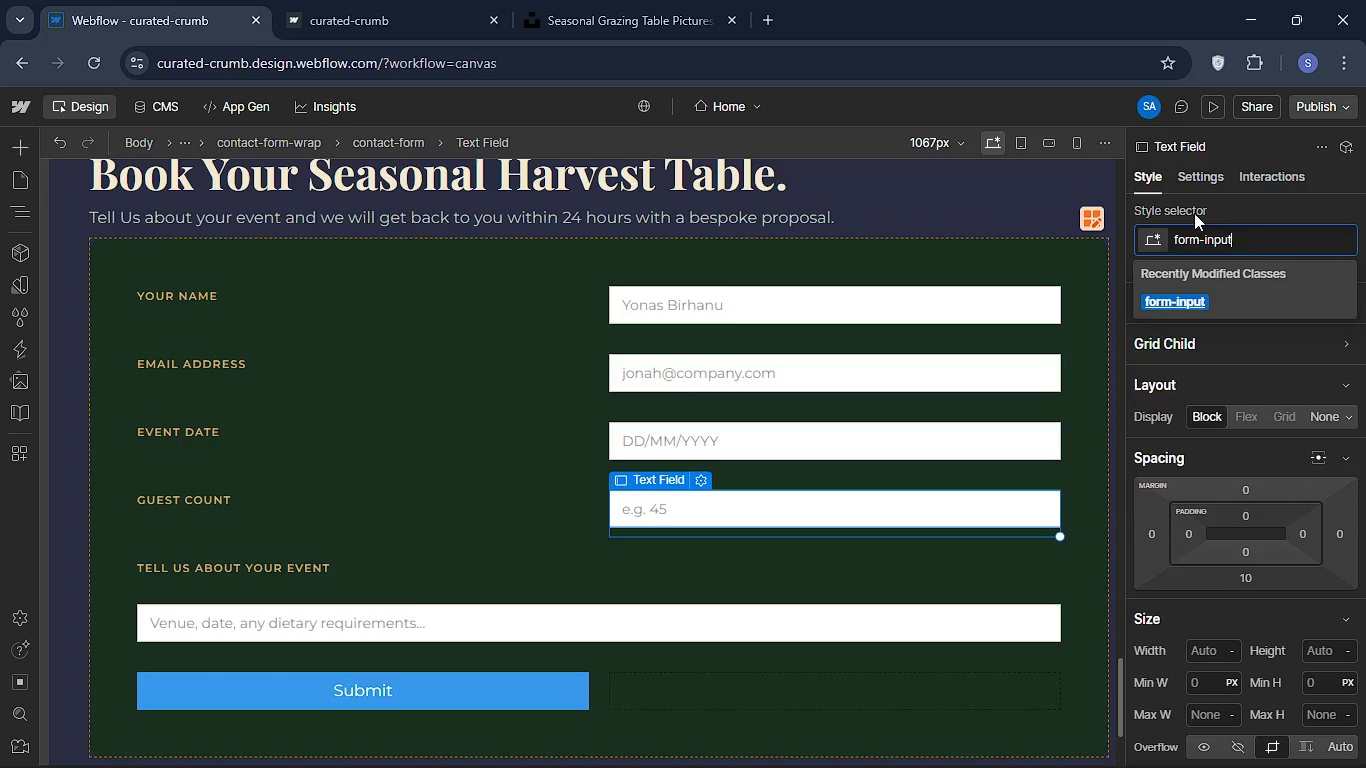 
key(Enter)
 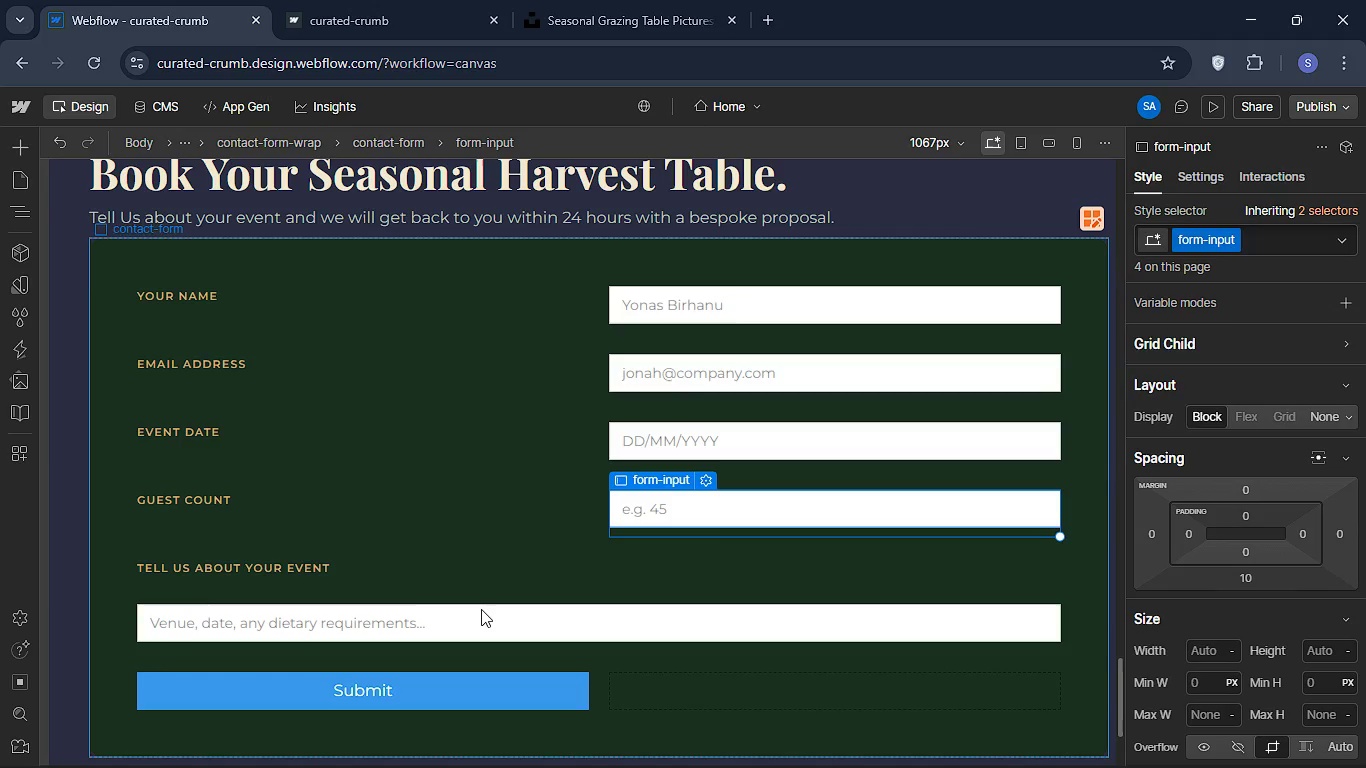 
left_click([480, 609])
 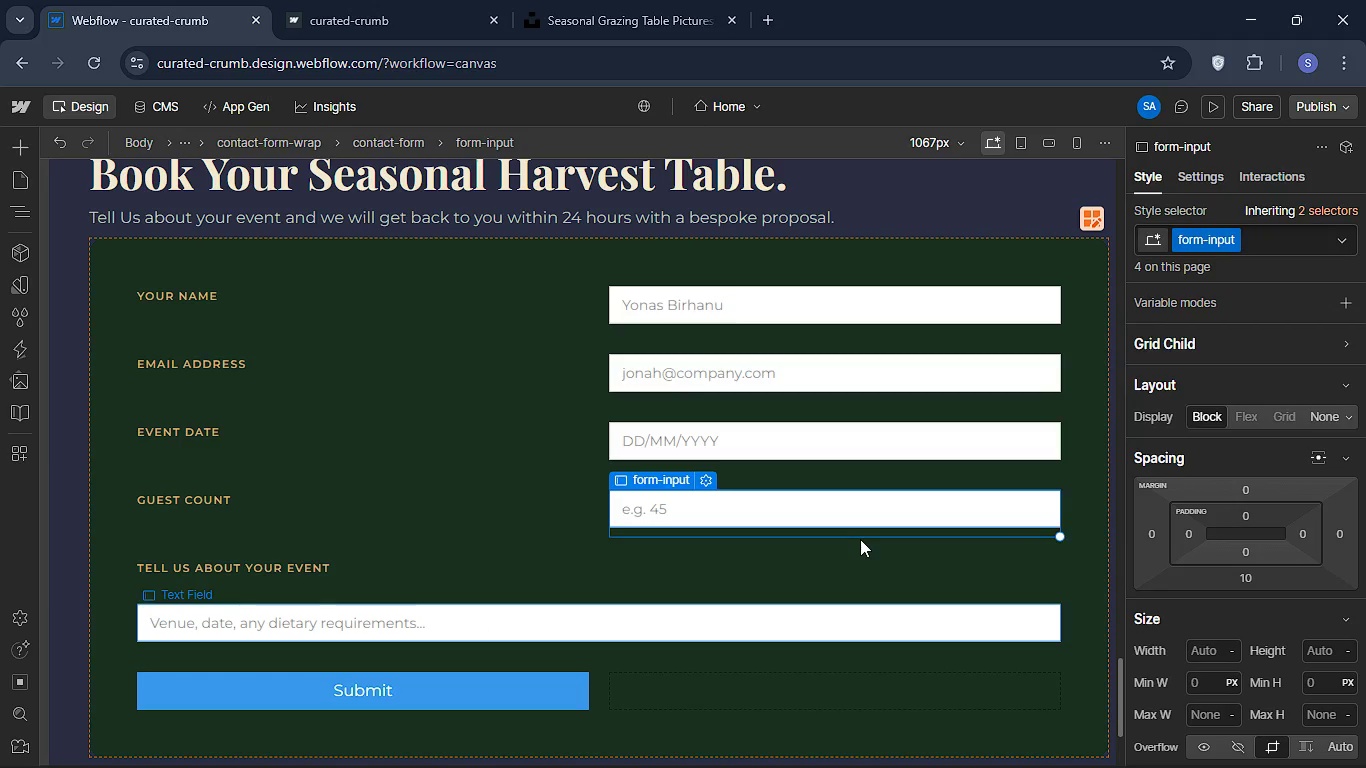 
left_click([792, 610])
 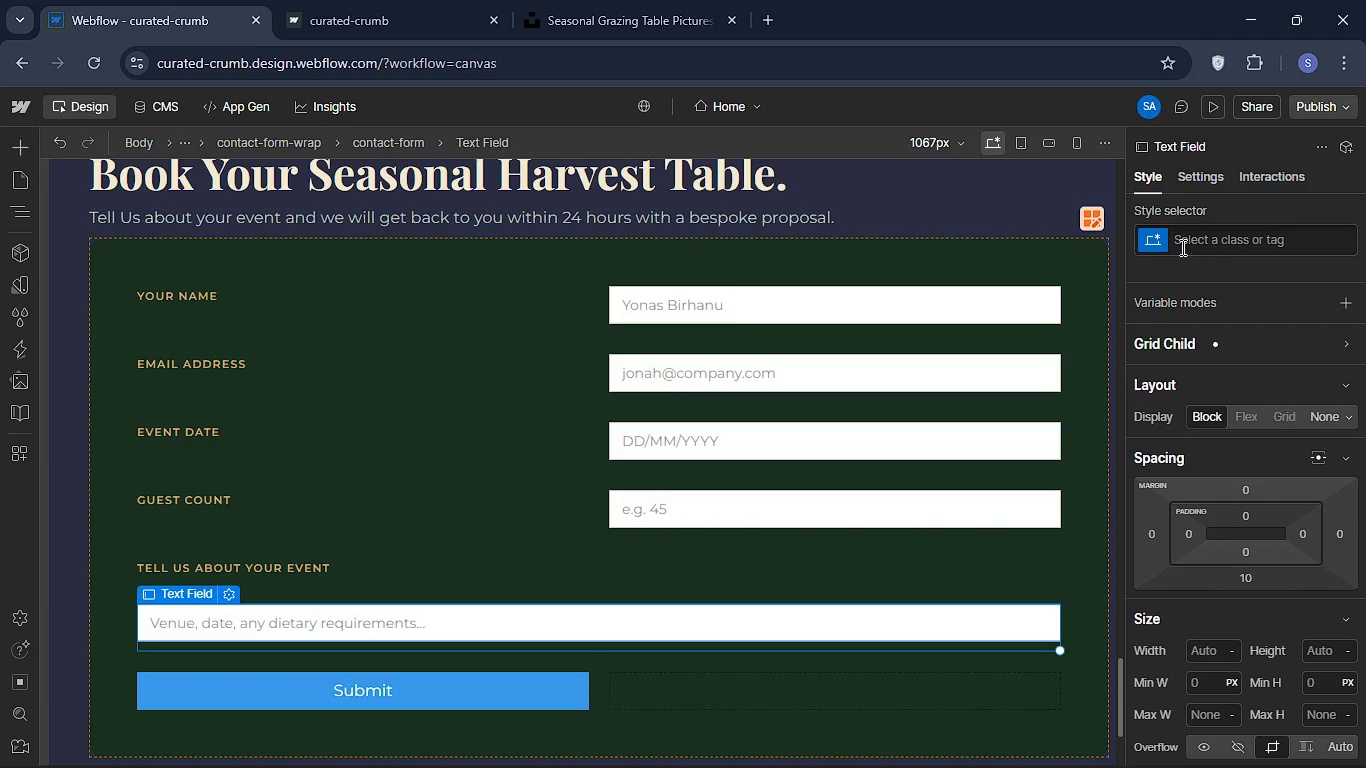 
left_click([1182, 244])
 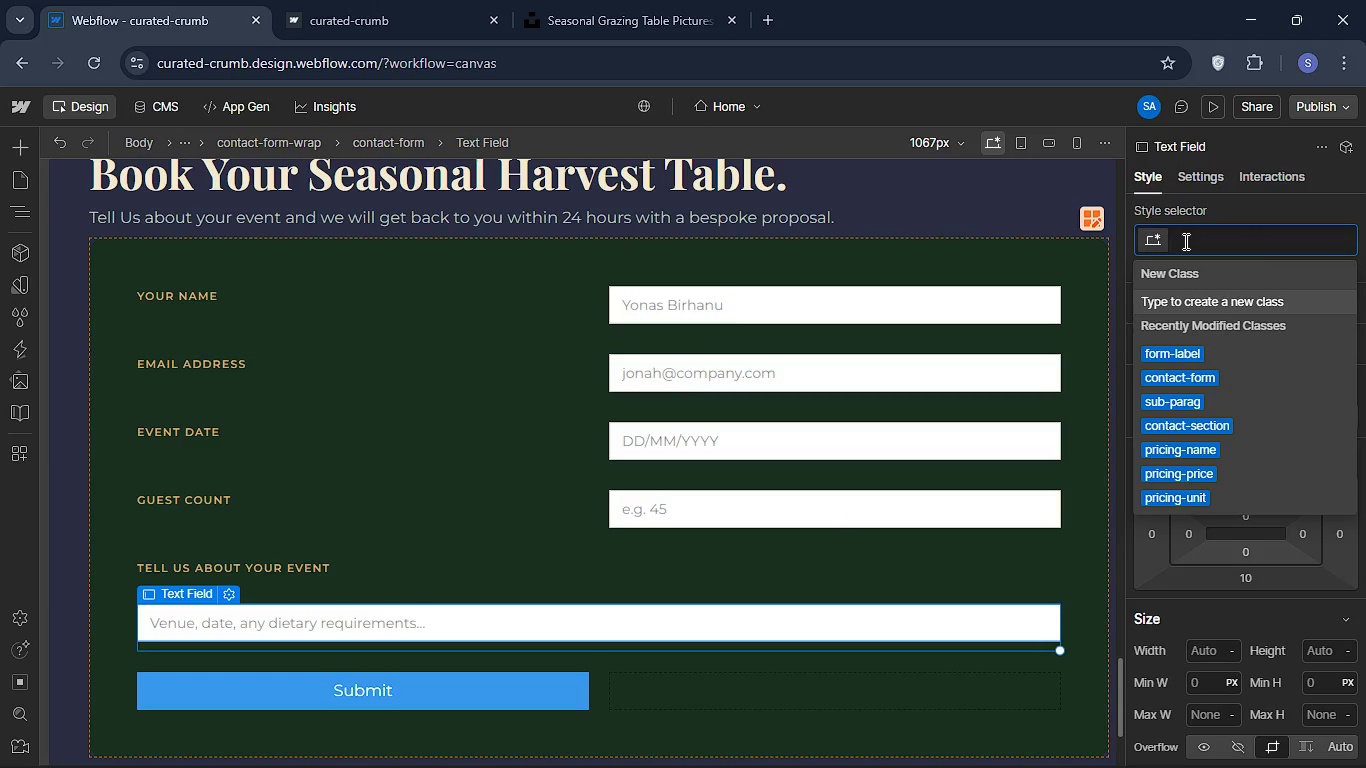 
type(form )
key(Backspace)
type(-input)
 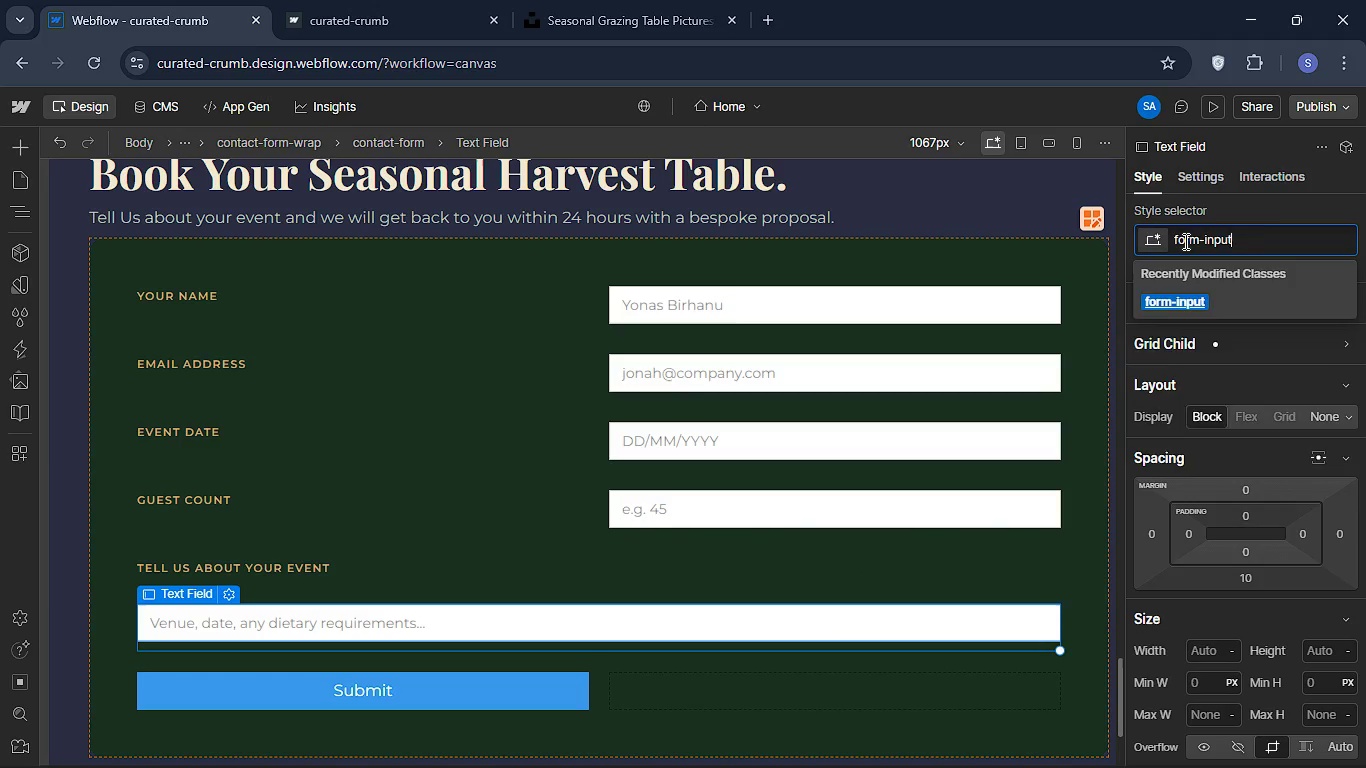 
key(Enter)
 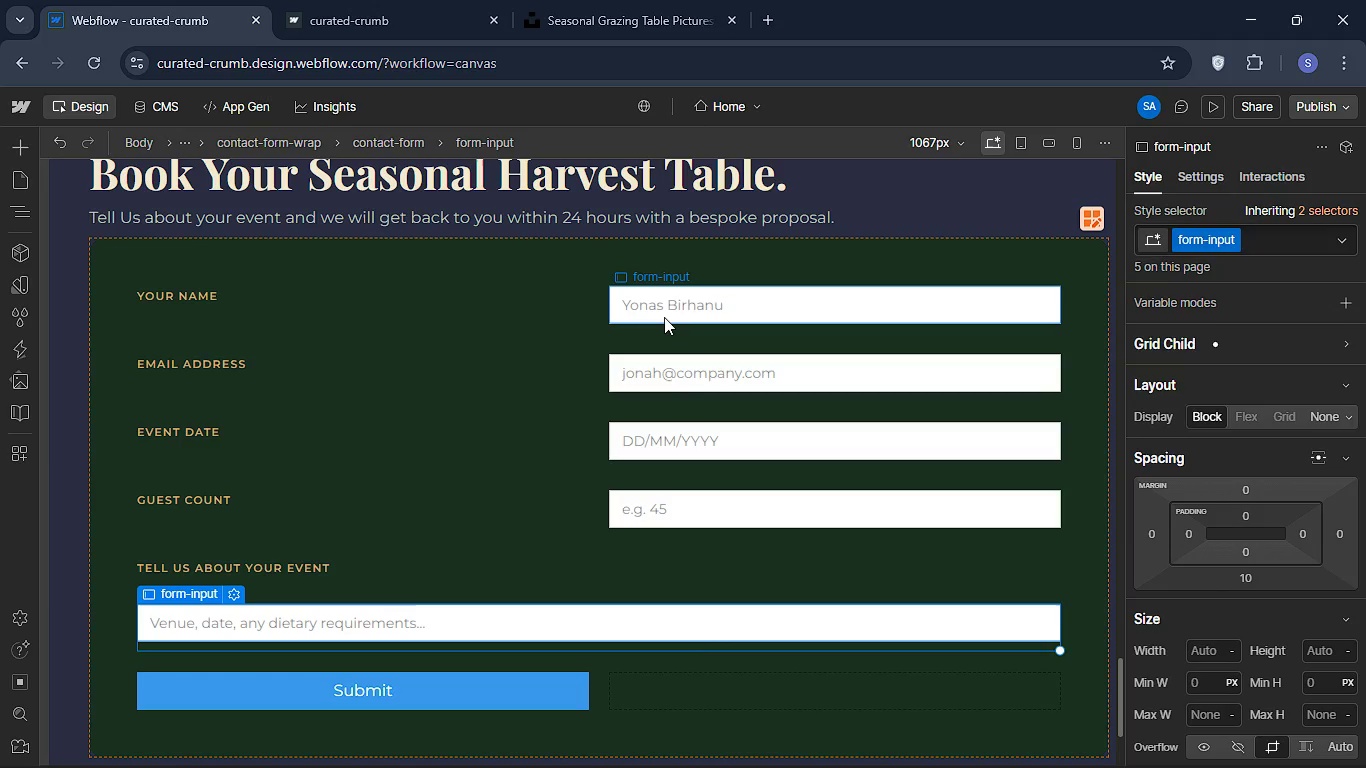 
wait(7.67)
 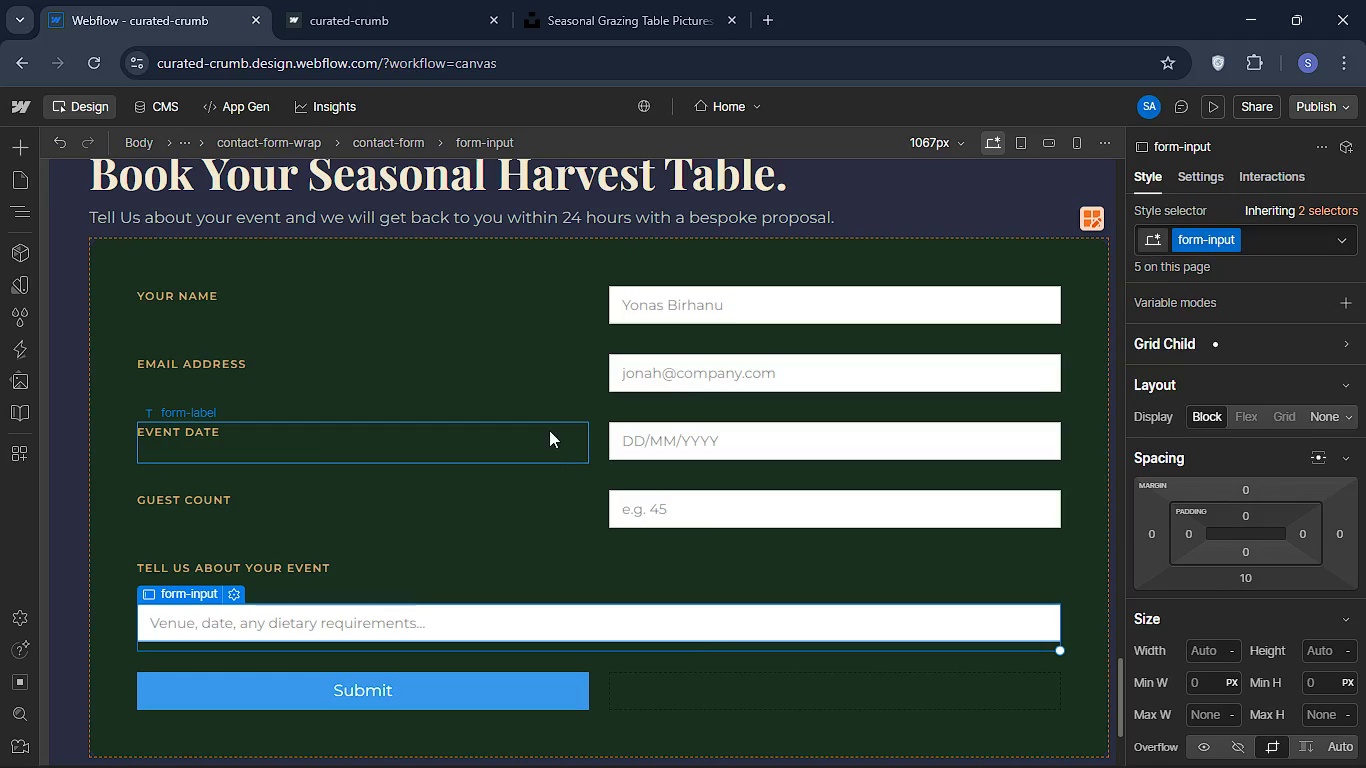 
scroll: coordinate [1235, 568], scroll_direction: down, amount: 15.0
 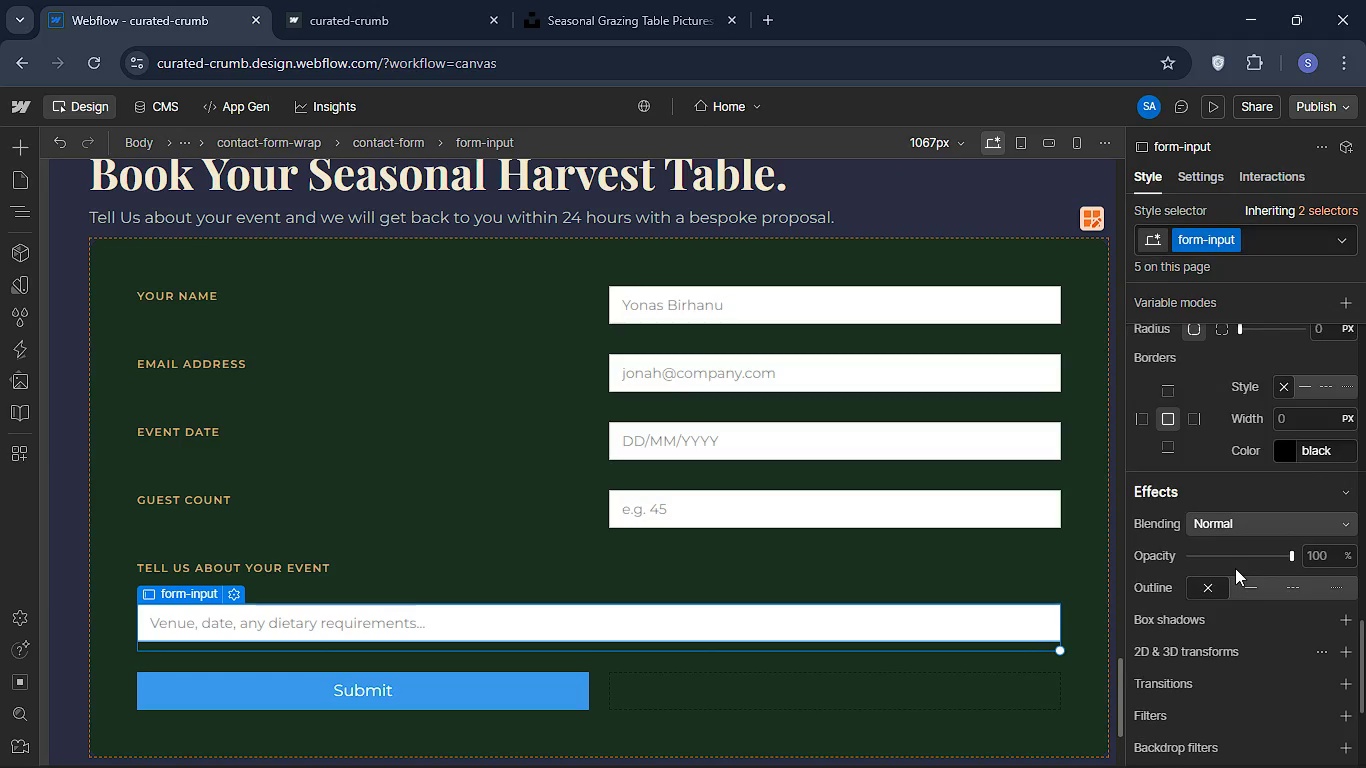 
scroll: coordinate [1235, 568], scroll_direction: up, amount: 2.0
 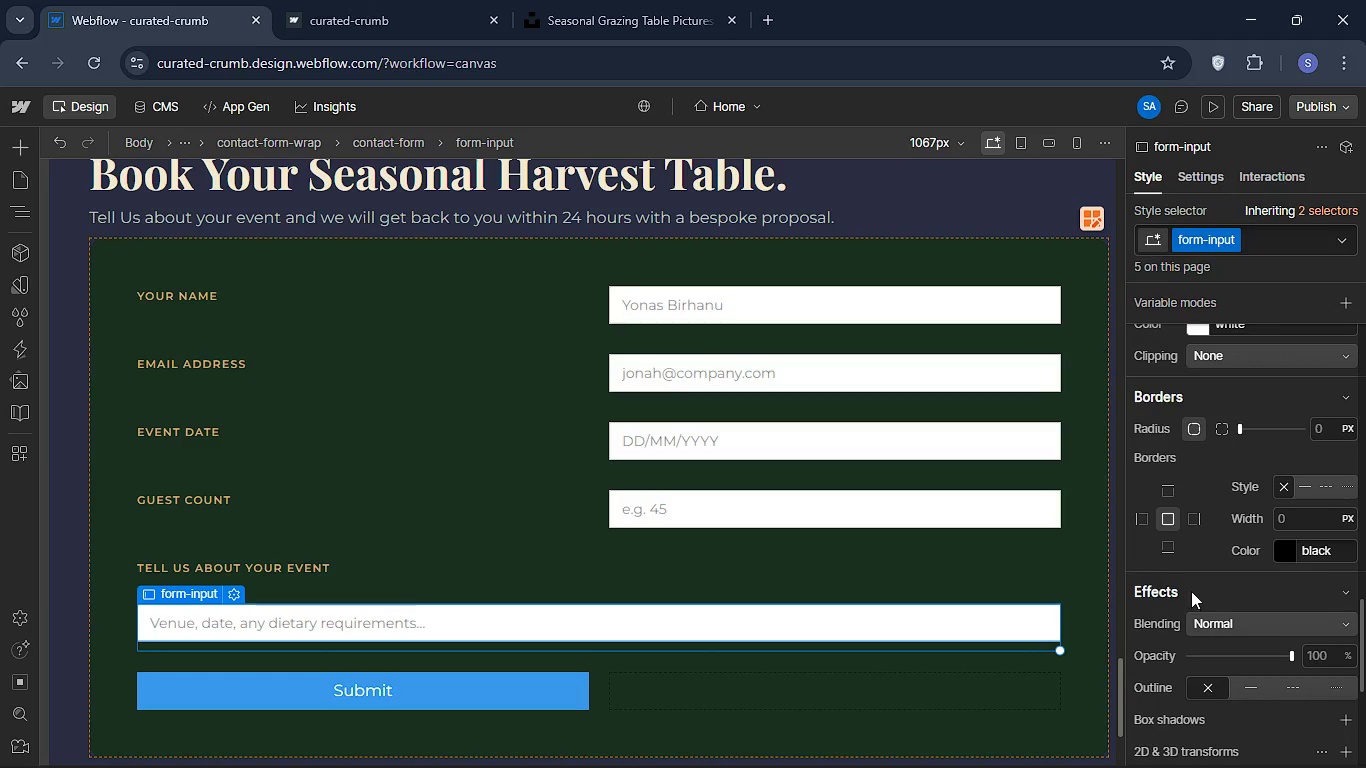 
scroll: coordinate [1207, 568], scroll_direction: down, amount: 4.0
 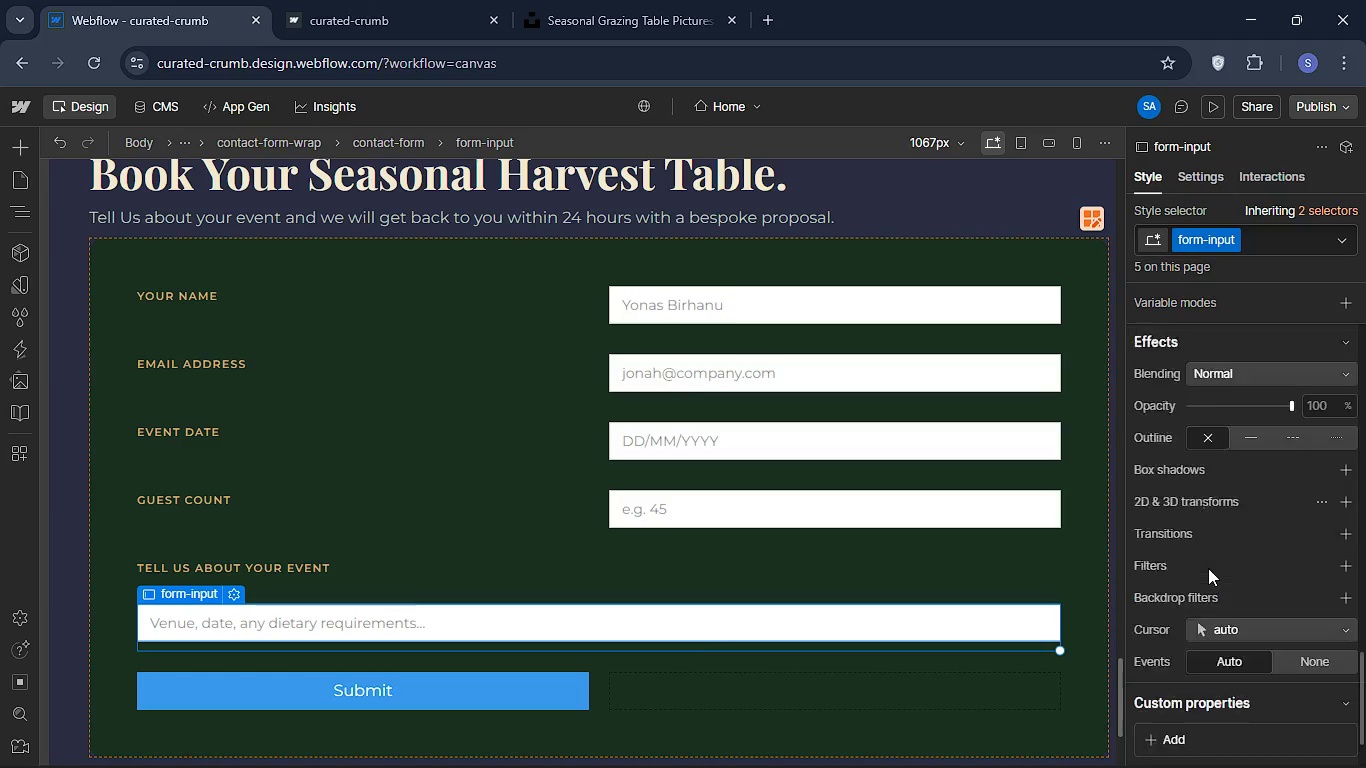 
scroll: coordinate [1214, 574], scroll_direction: up, amount: 6.0
 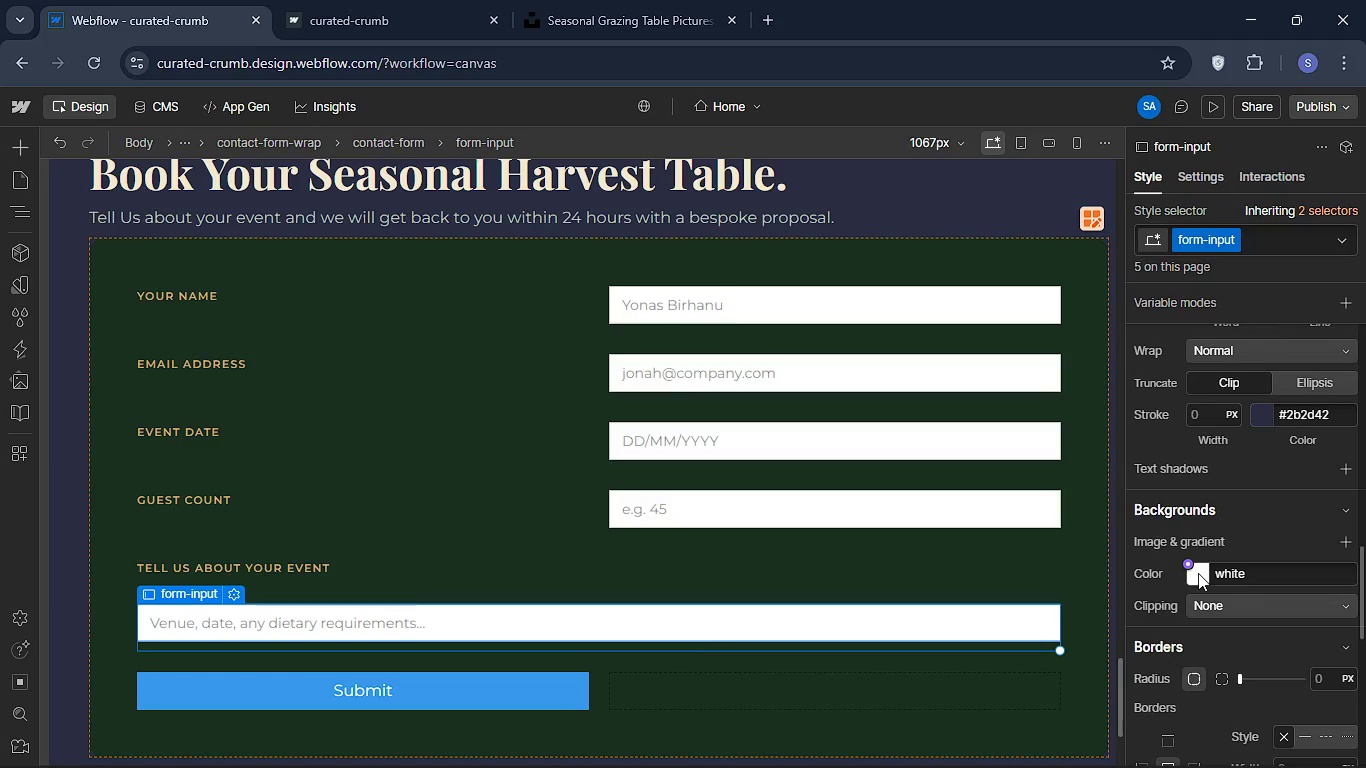 
left_click([1198, 573])
 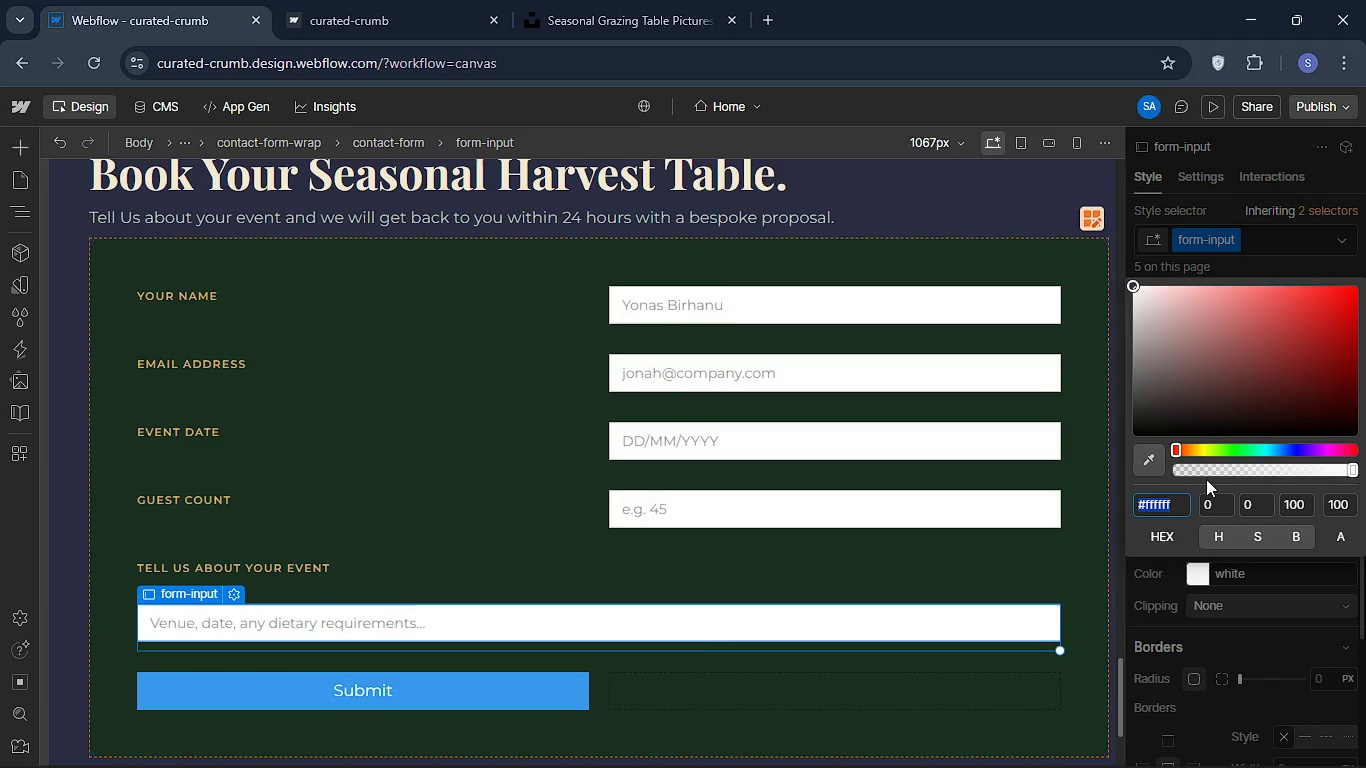 
key(Backspace)
type(#01e1f14)
 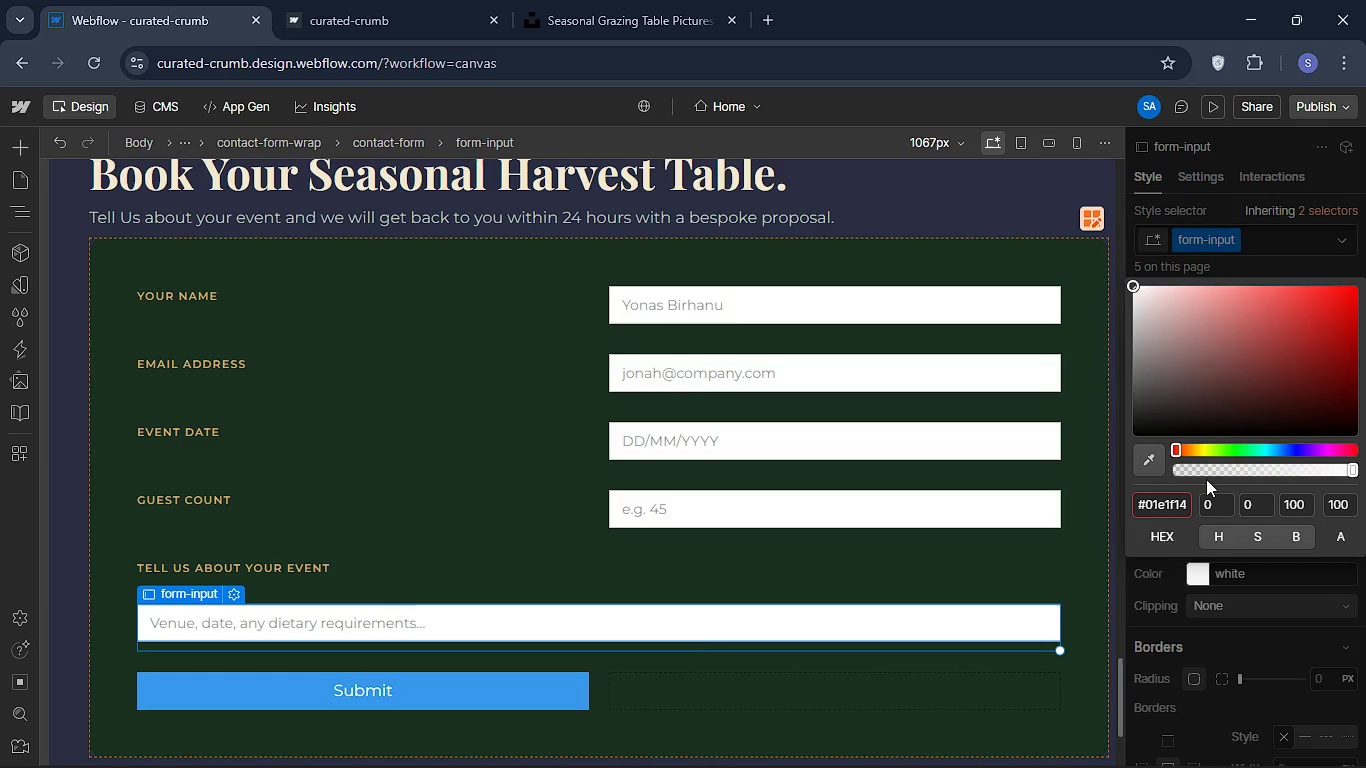 
 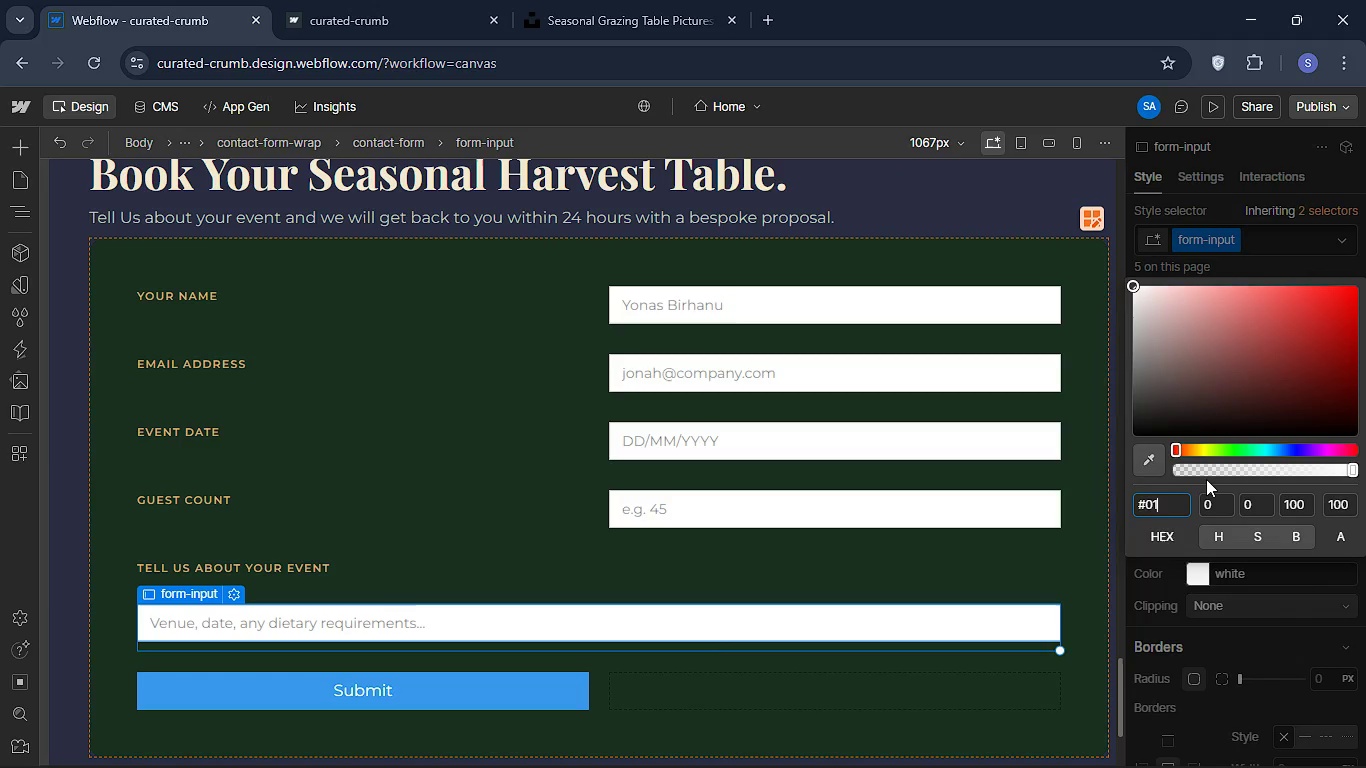 
key(Enter)
 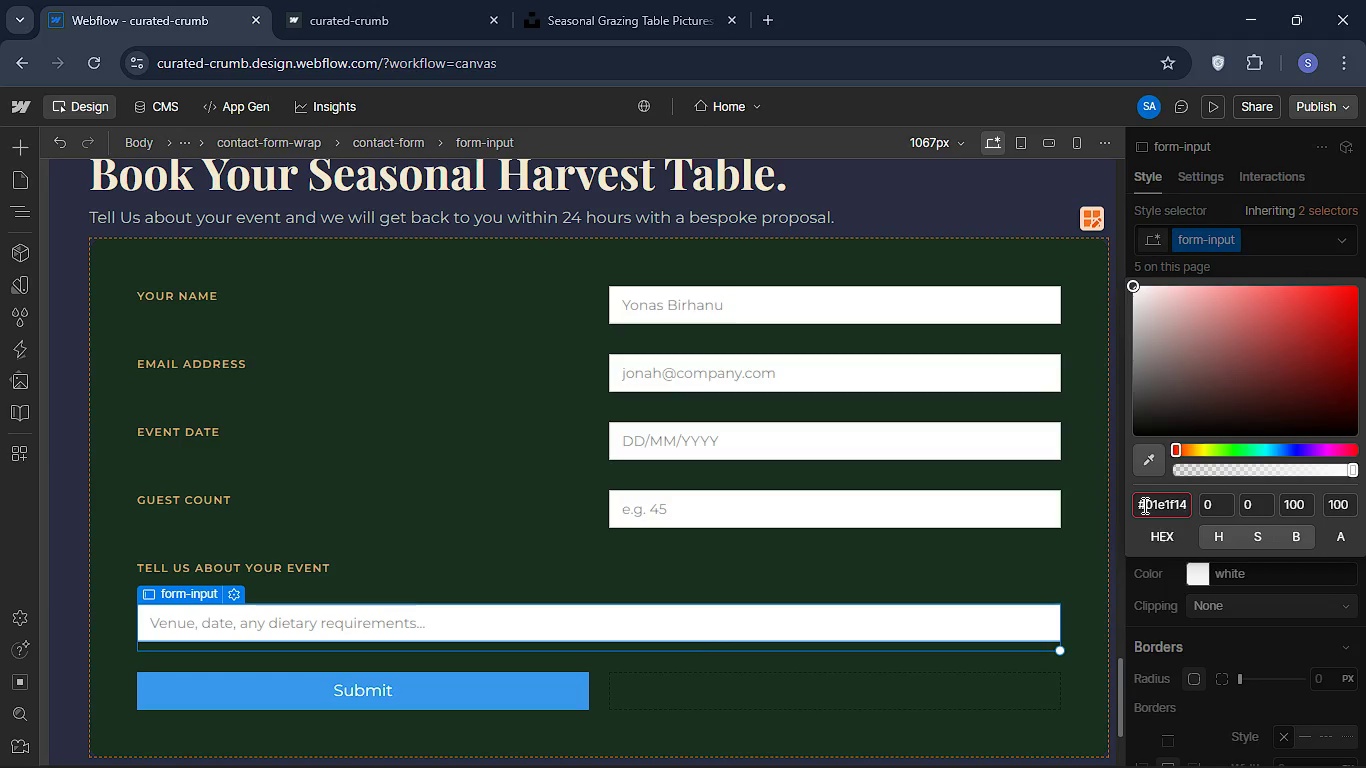 
wait(8.16)
 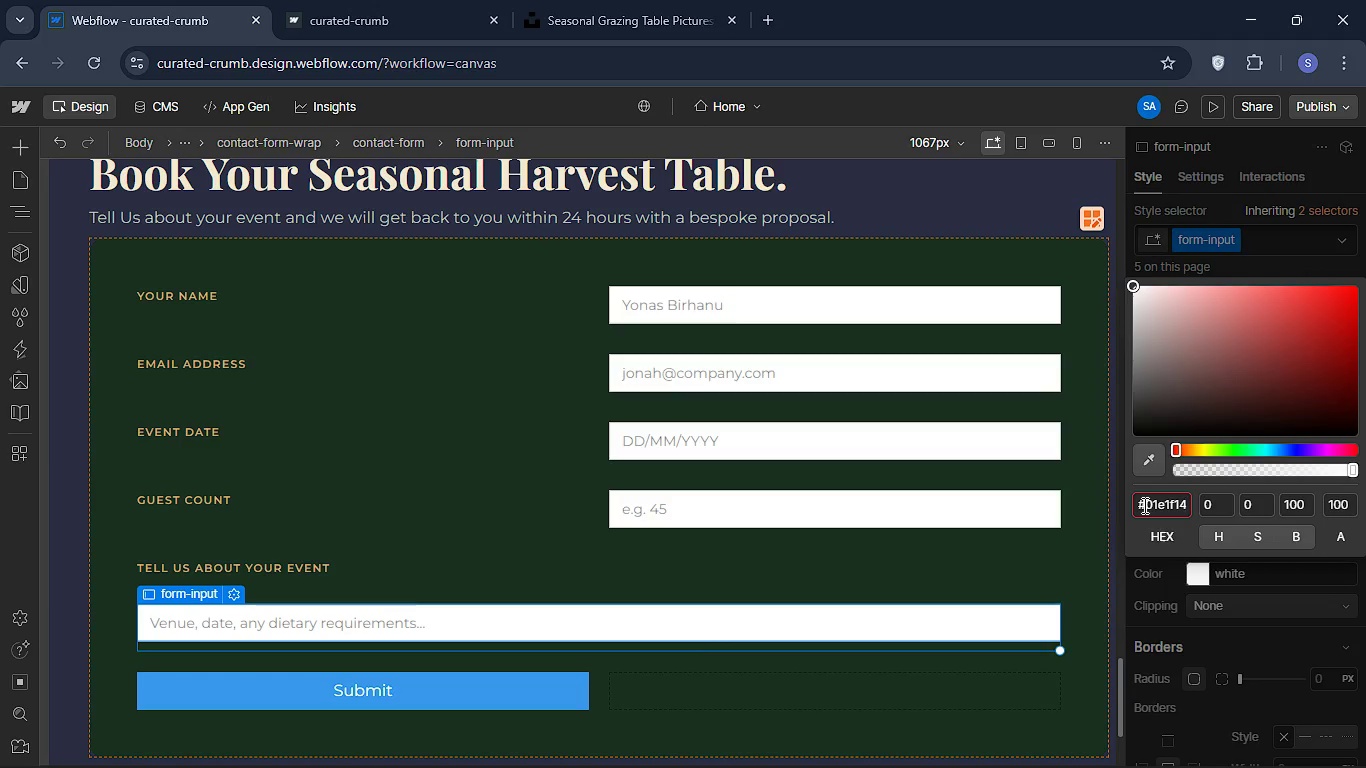 
left_click([1156, 505])
 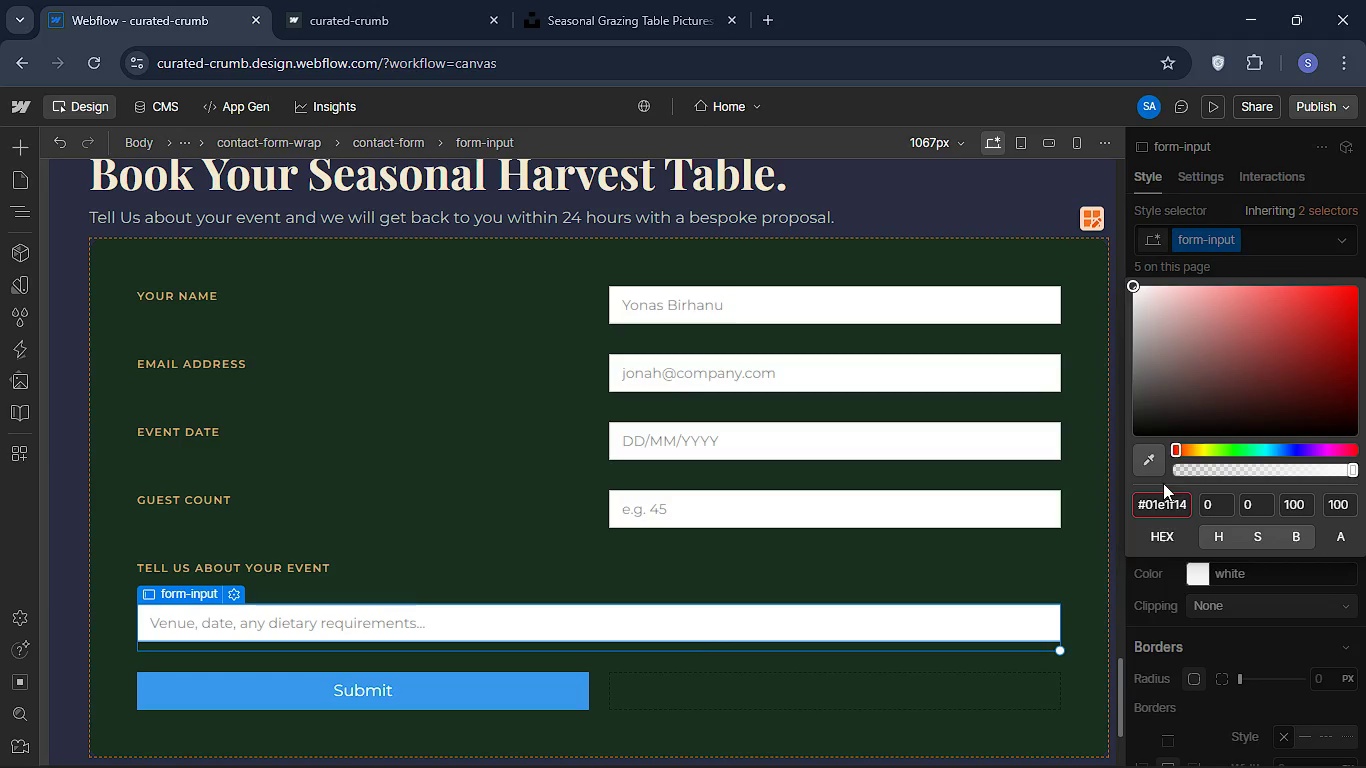 
key(Backspace)
type(e1)
 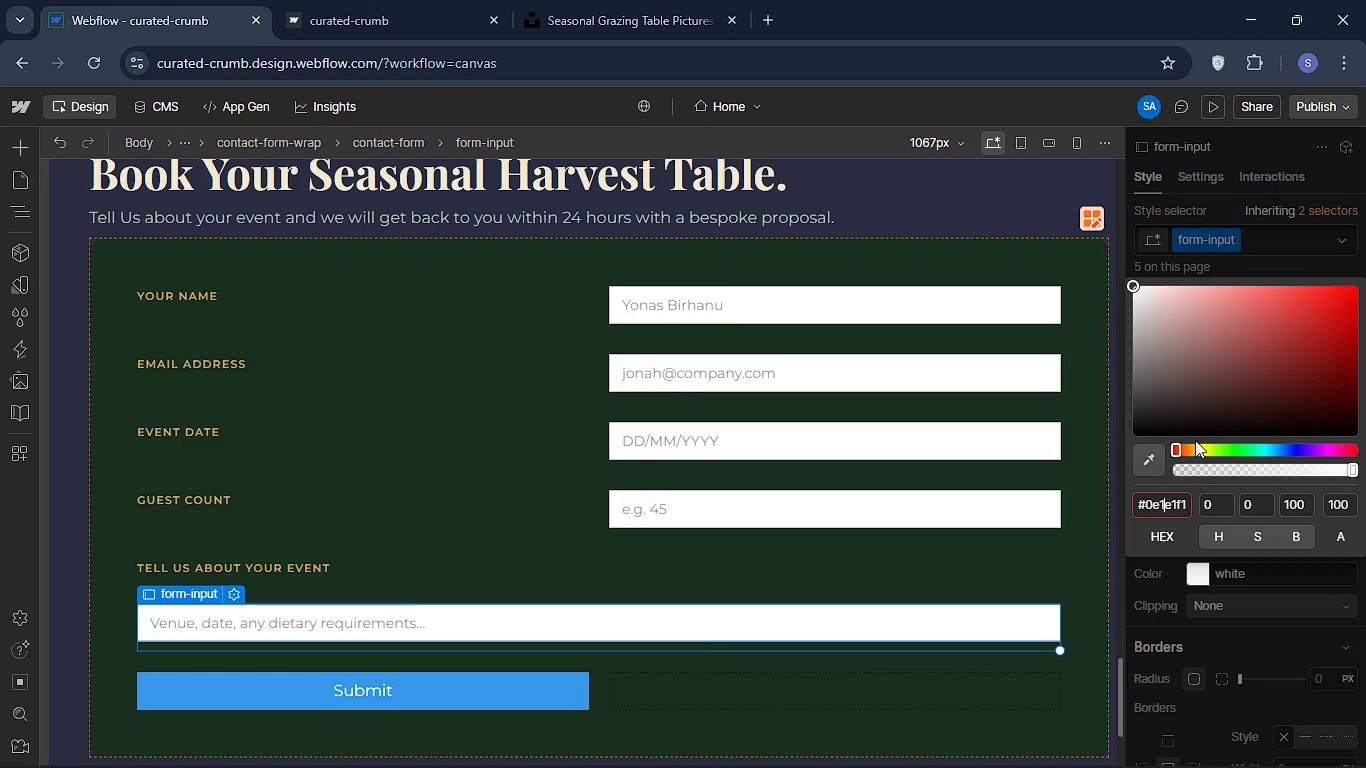 
key(ArrowRight)
 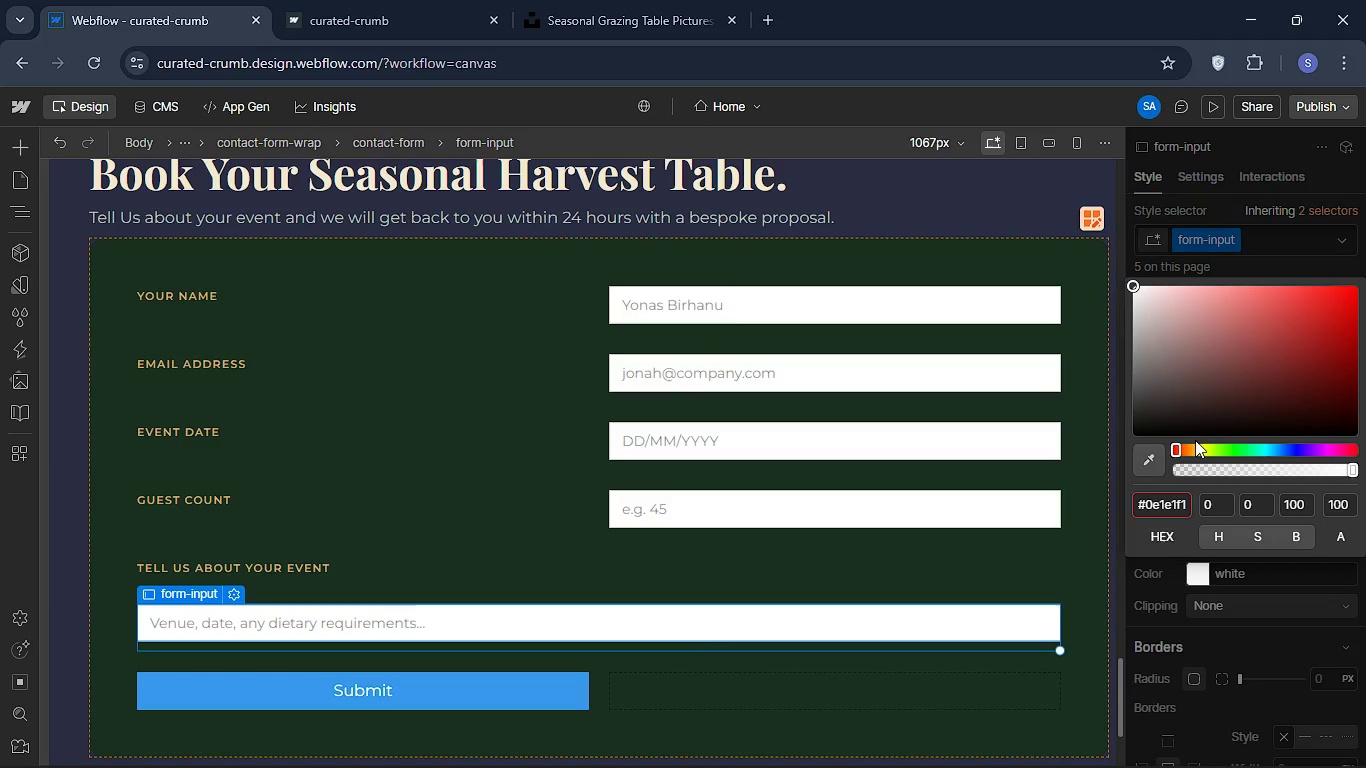 
key(ArrowRight)
 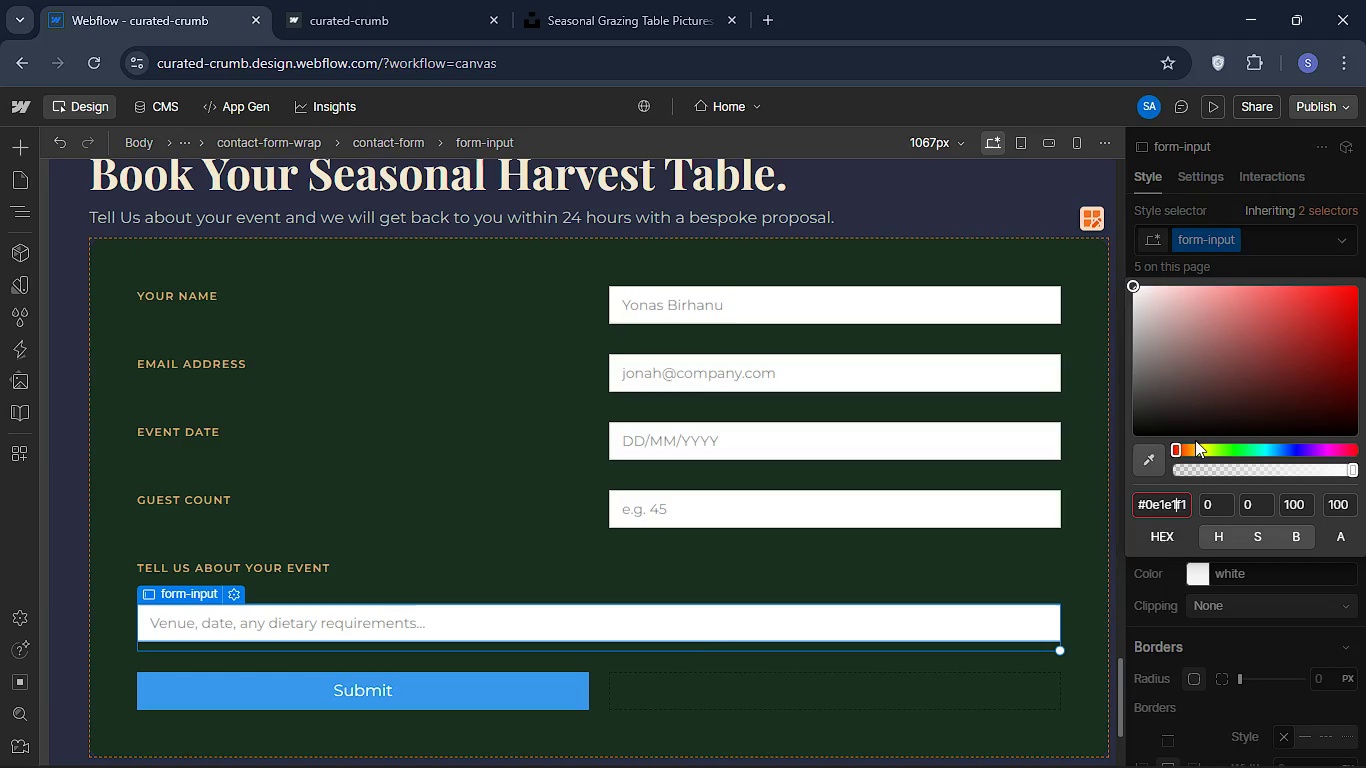 
key(Backspace)
 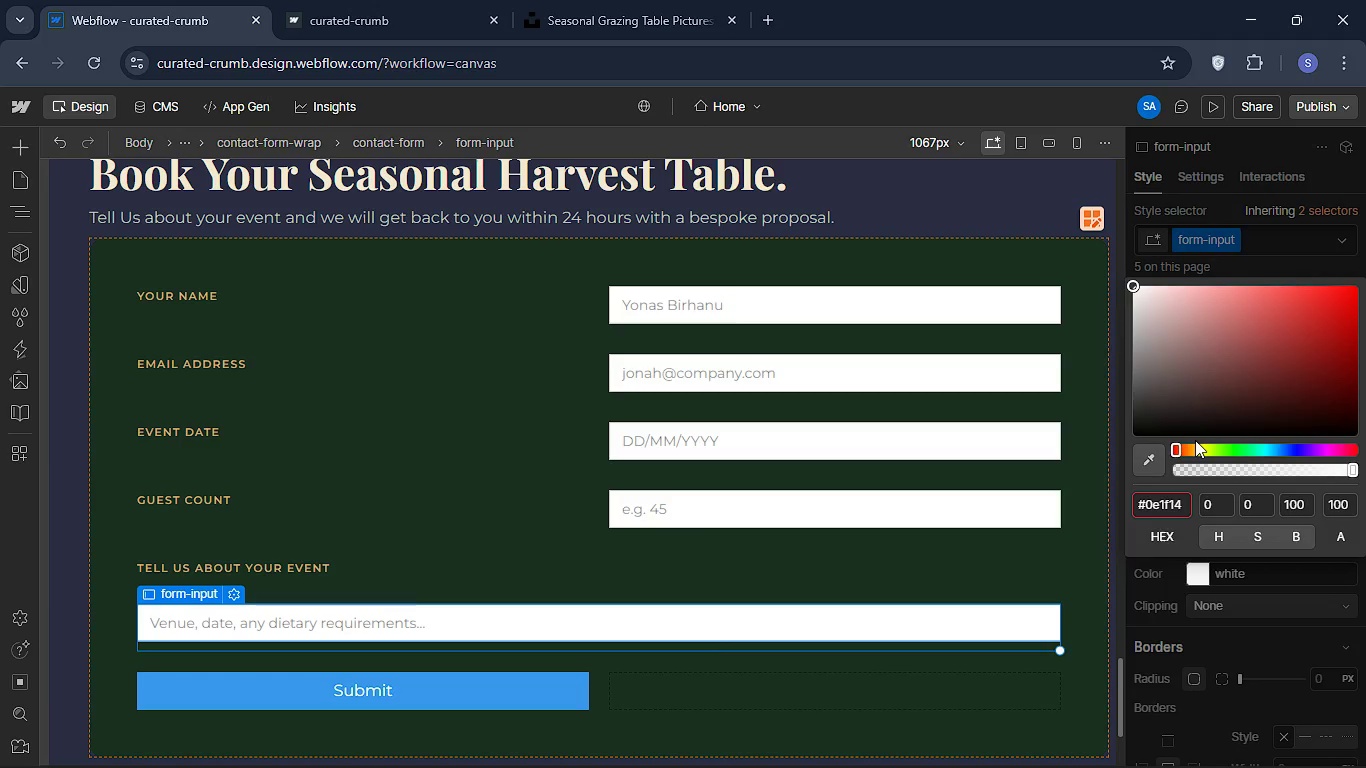 
key(Backspace)
 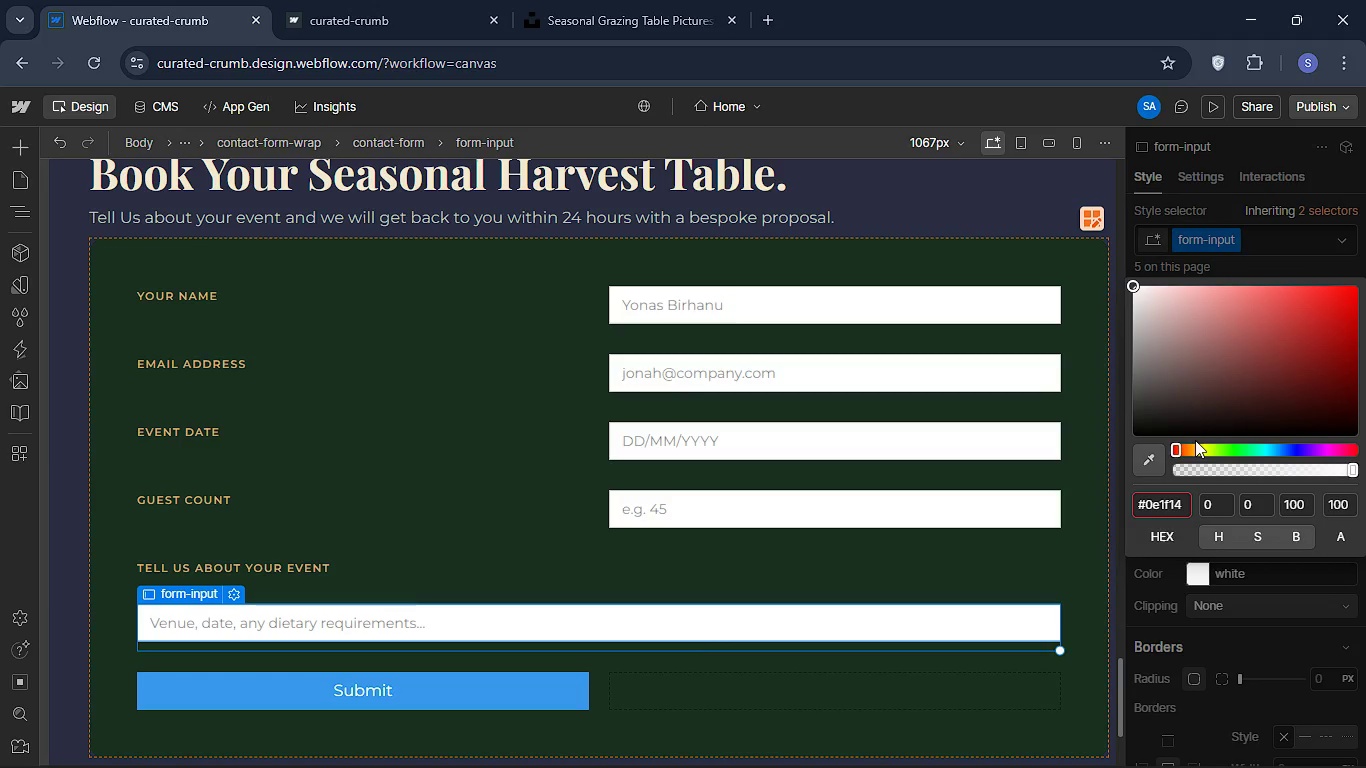 
wait(7.17)
 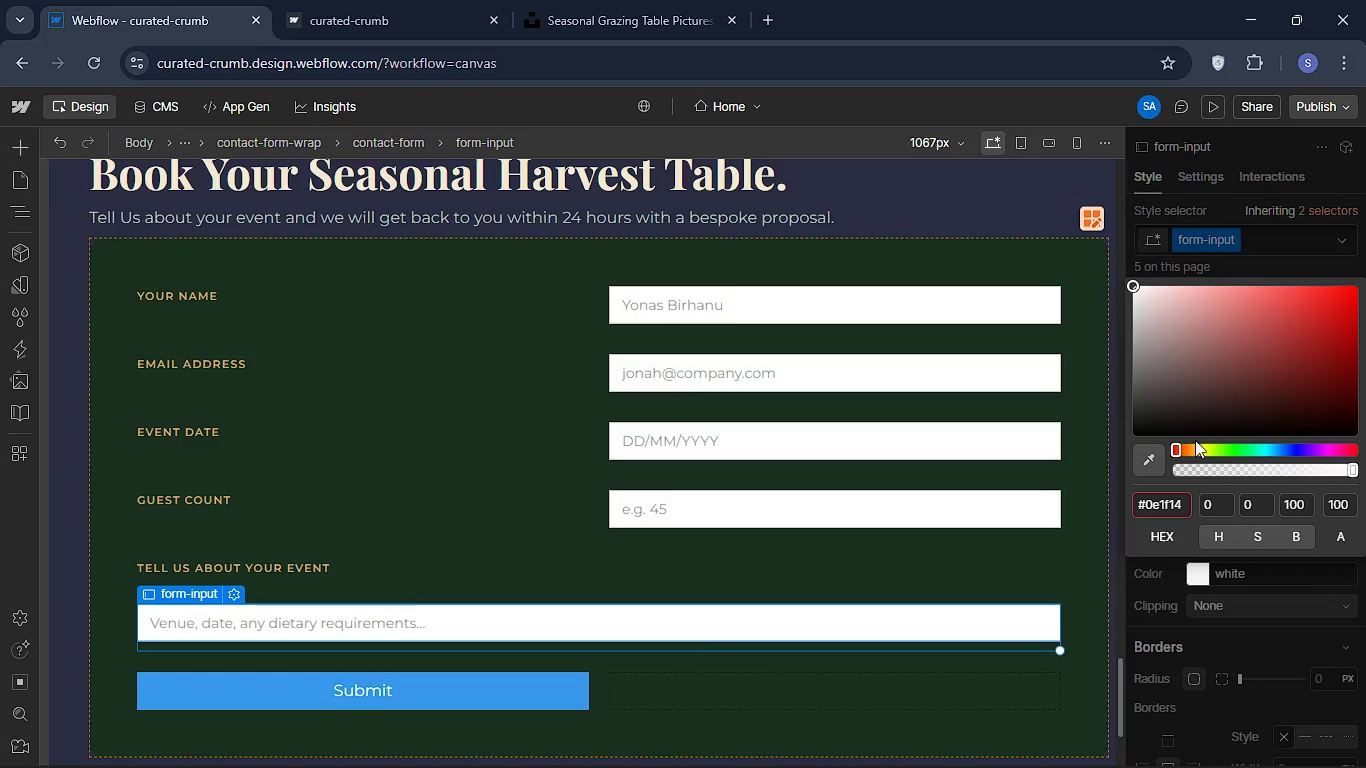 
key(Enter)
 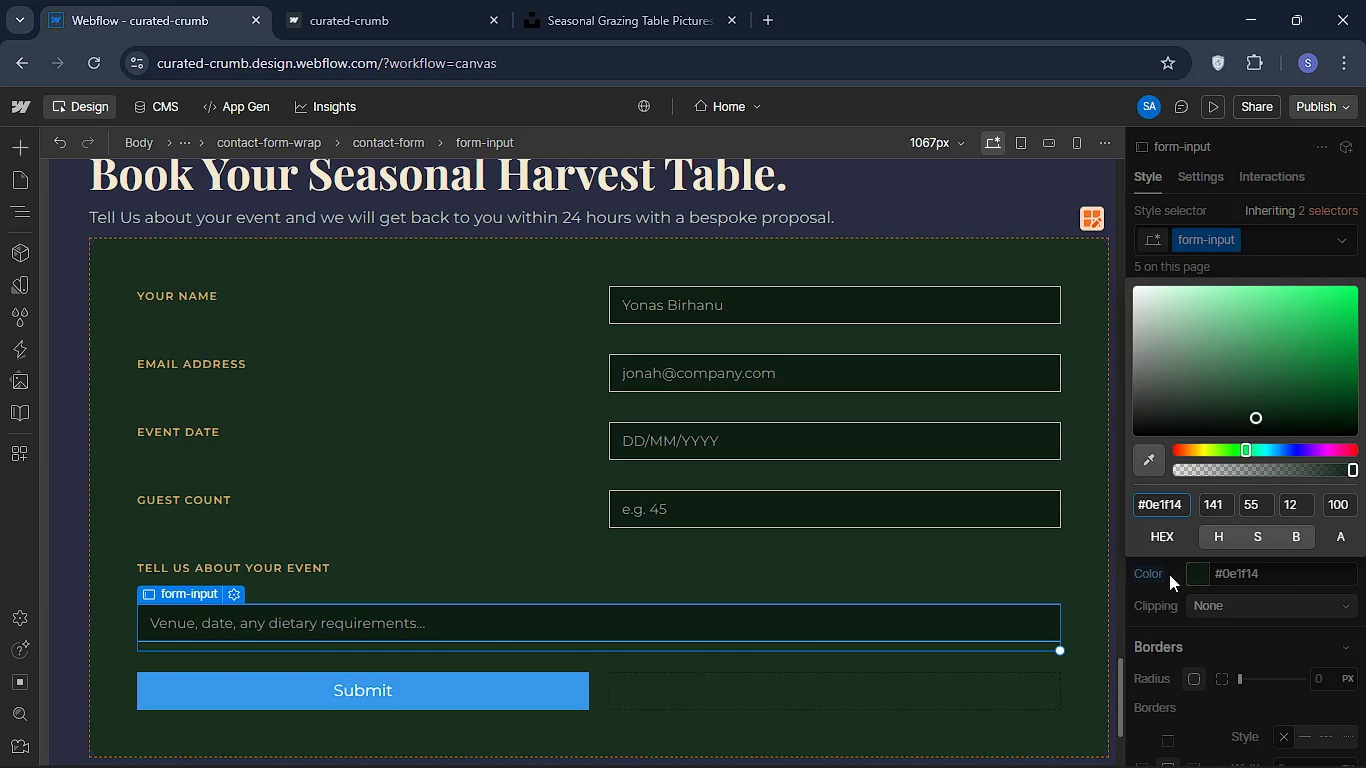 
wait(11.55)
 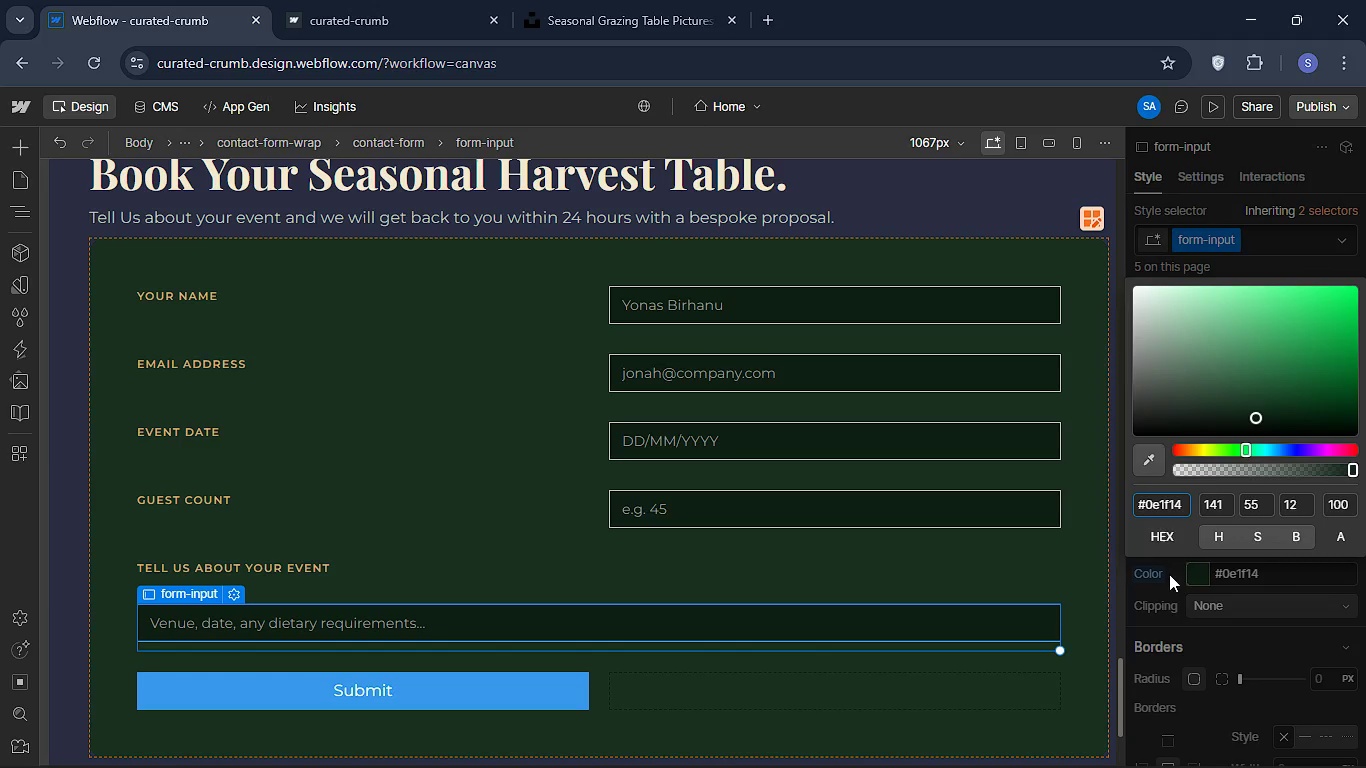 
left_click([1171, 583])
 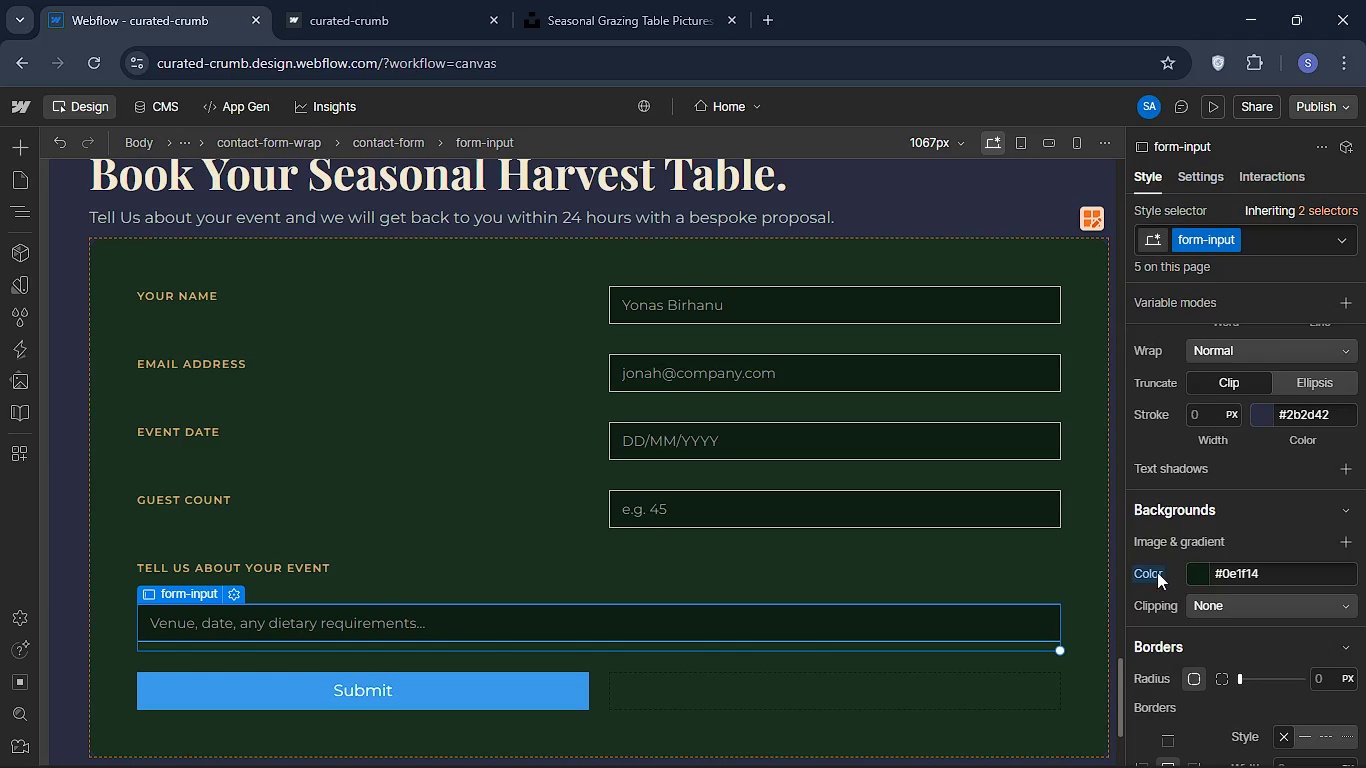 
left_click([1157, 572])
 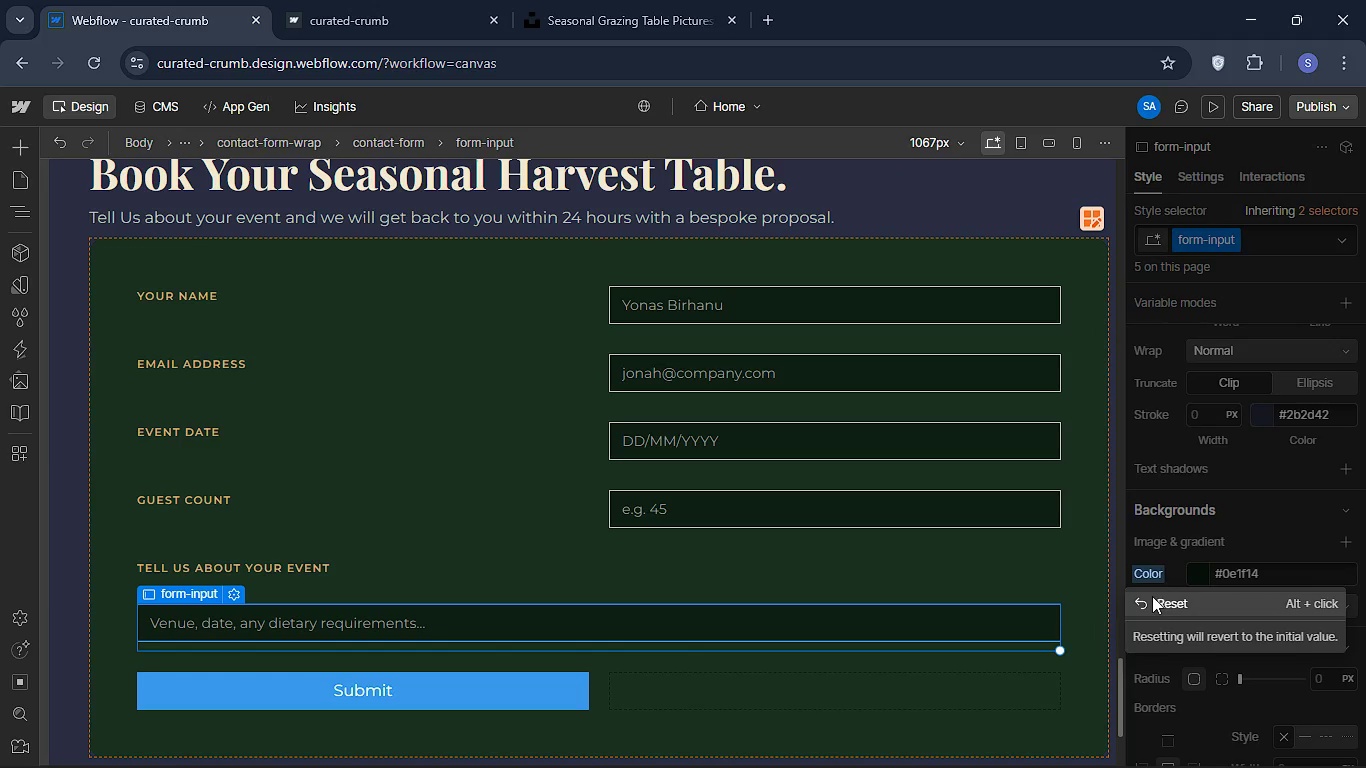 
left_click([1152, 596])
 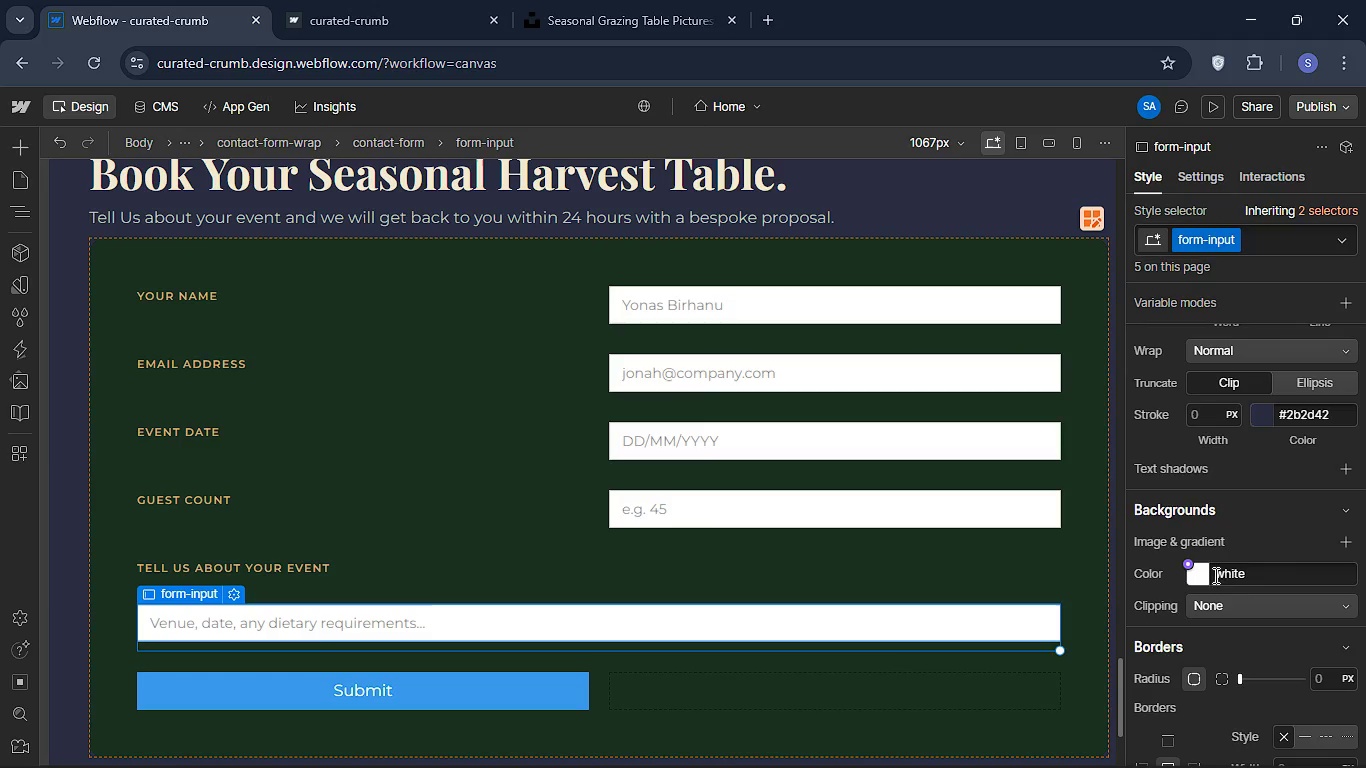 
left_click([1205, 578])
 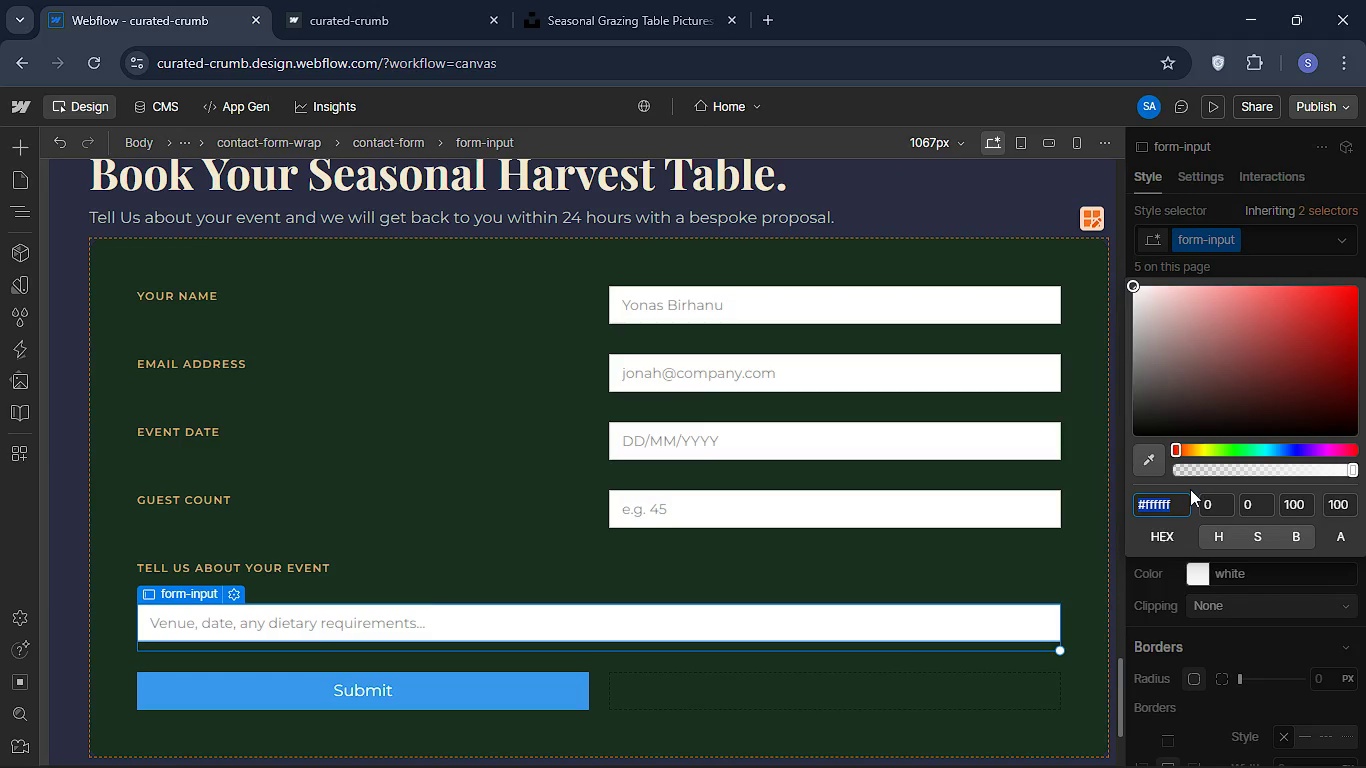 
key(Backspace)
type(#0elf)
 